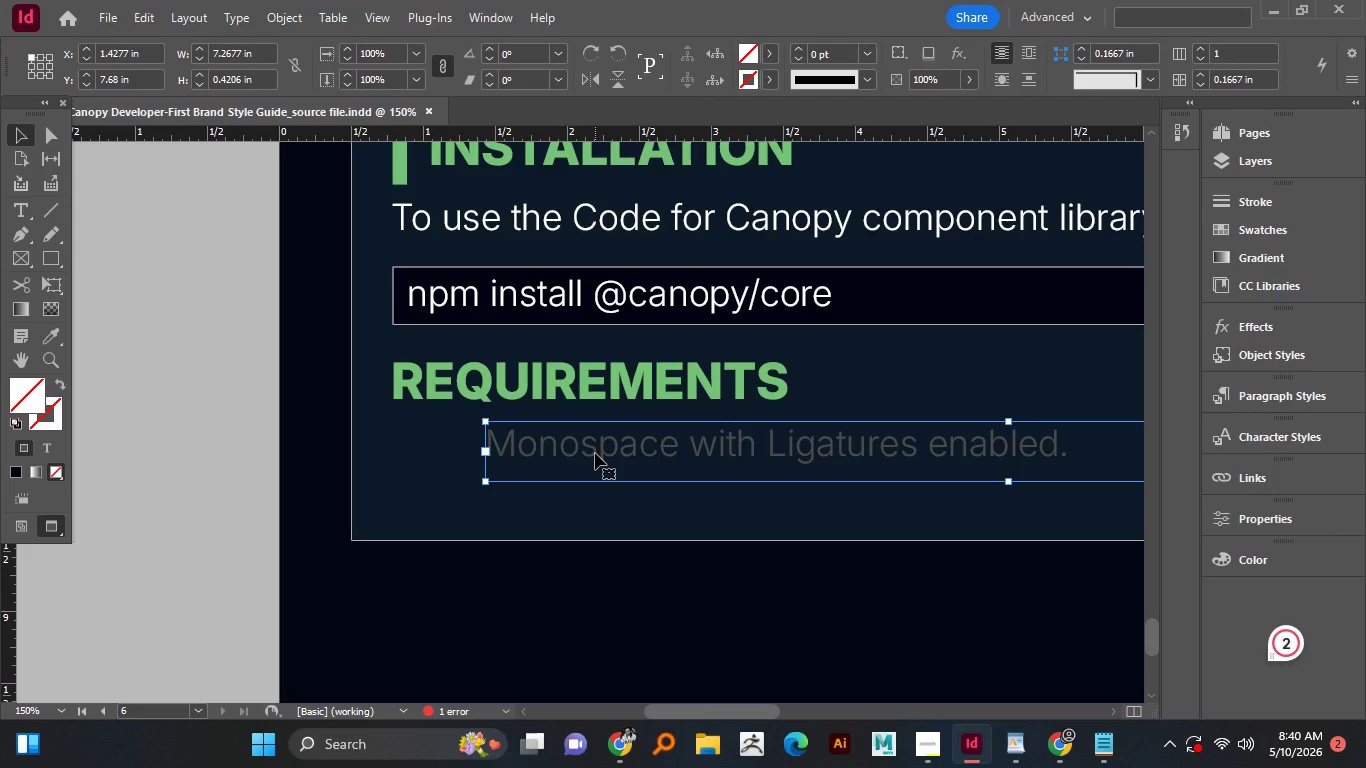 
double_click([595, 453])
 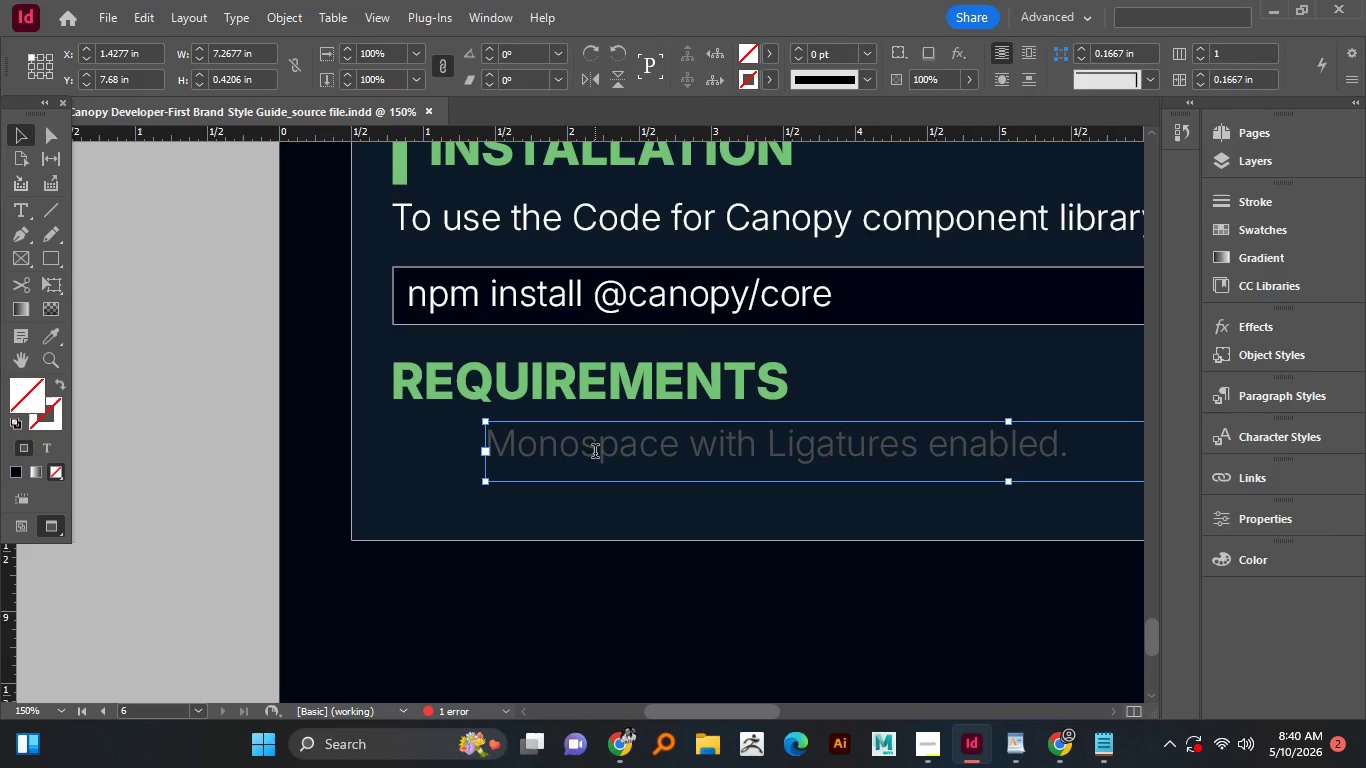 
key(Control+A)
 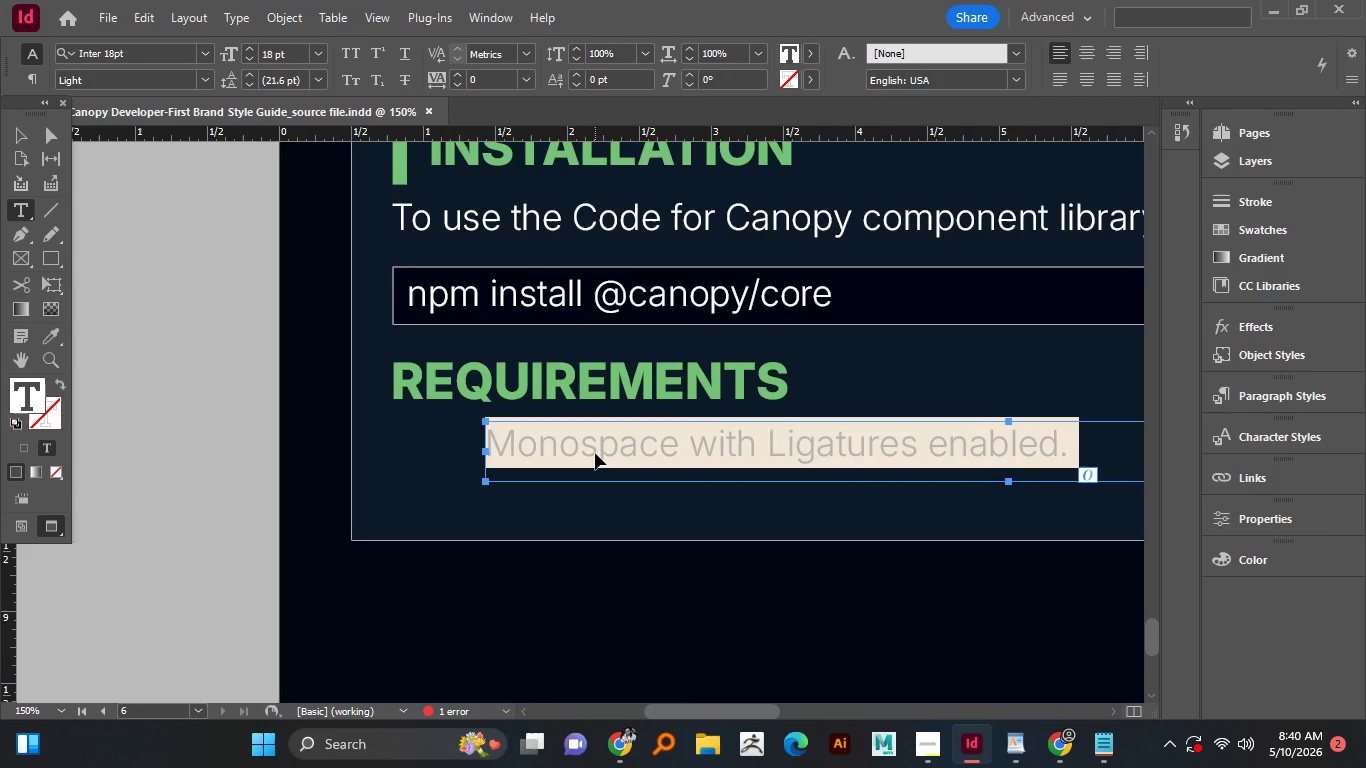 
key(Control+V)
 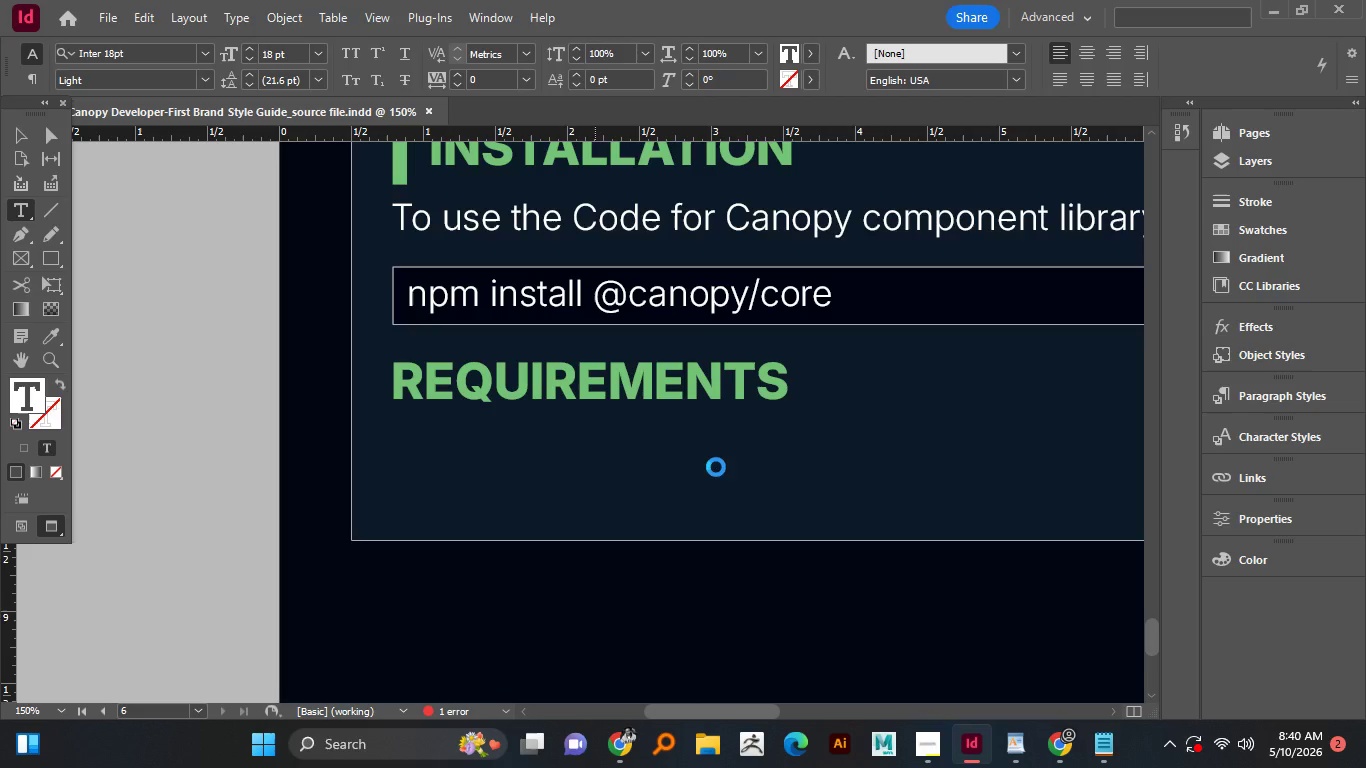 
key(Control+ControlLeft)
 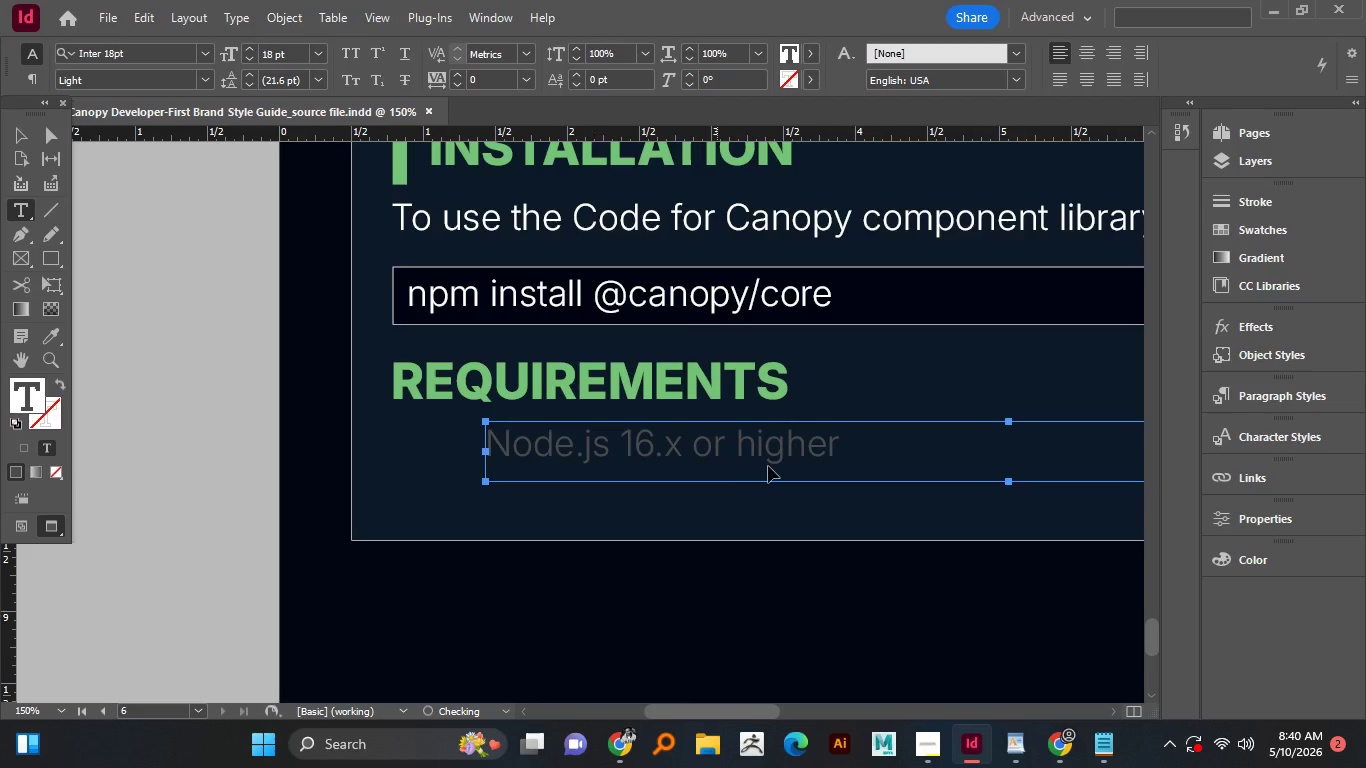 
hold_key(key=ControlLeft, duration=1.52)
 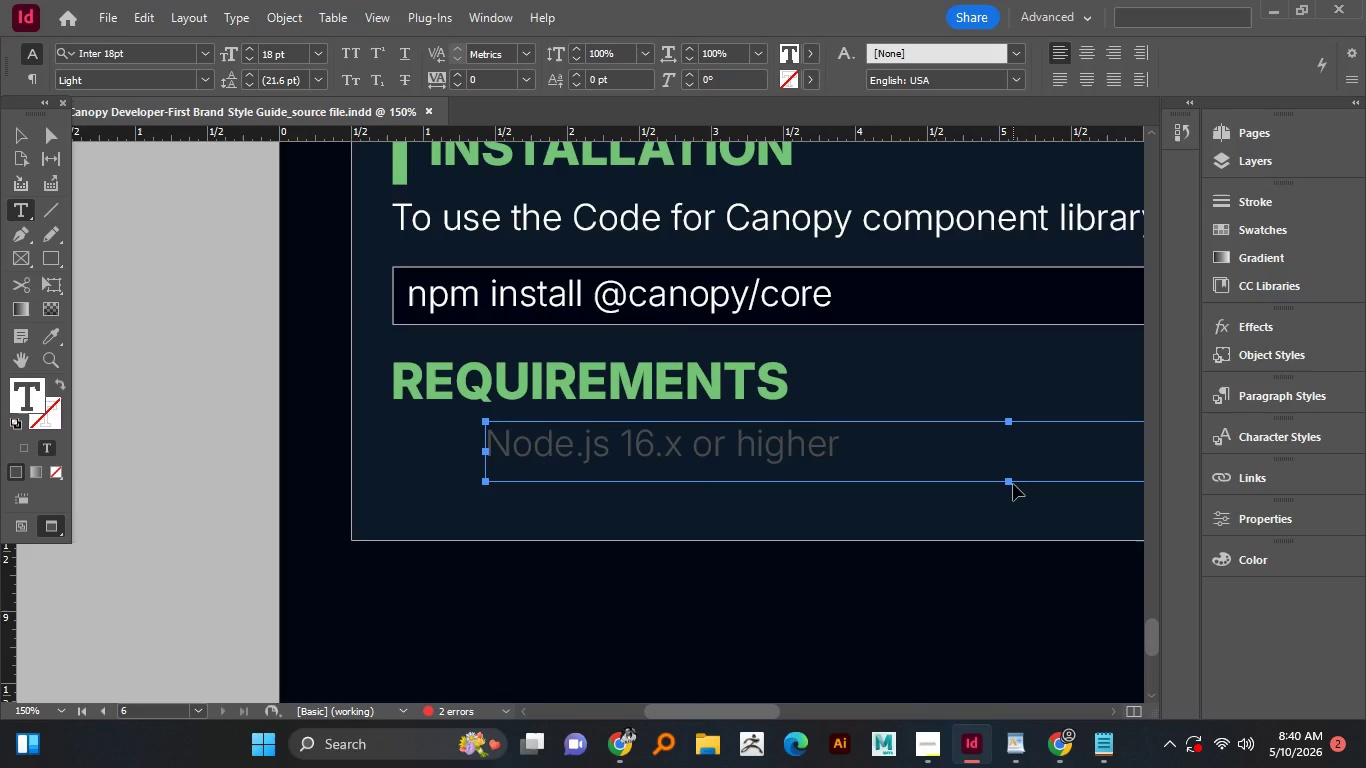 
hold_key(key=ControlLeft, duration=1.5)
 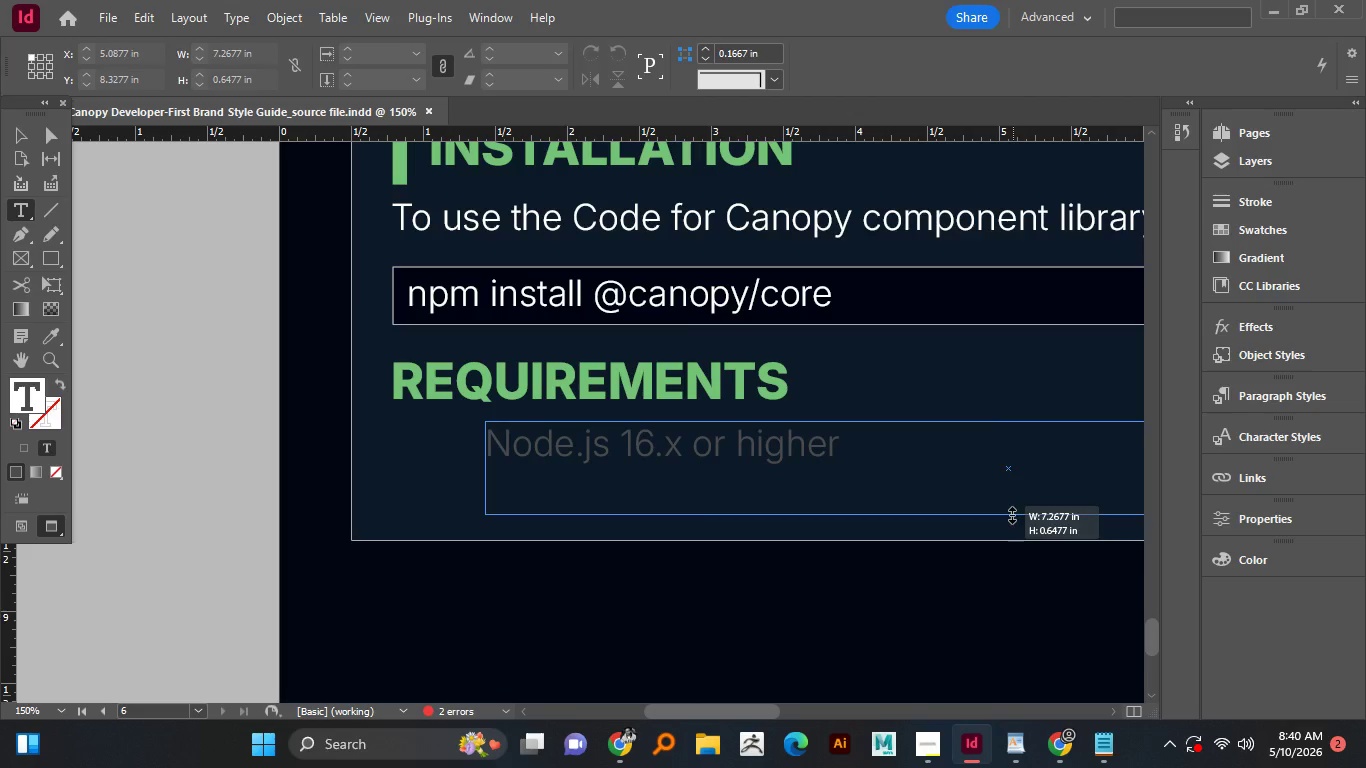 
hold_key(key=ControlLeft, duration=1.5)
left_click_drag(start_coordinate=[1009, 484], to_coordinate=[1001, 550])
 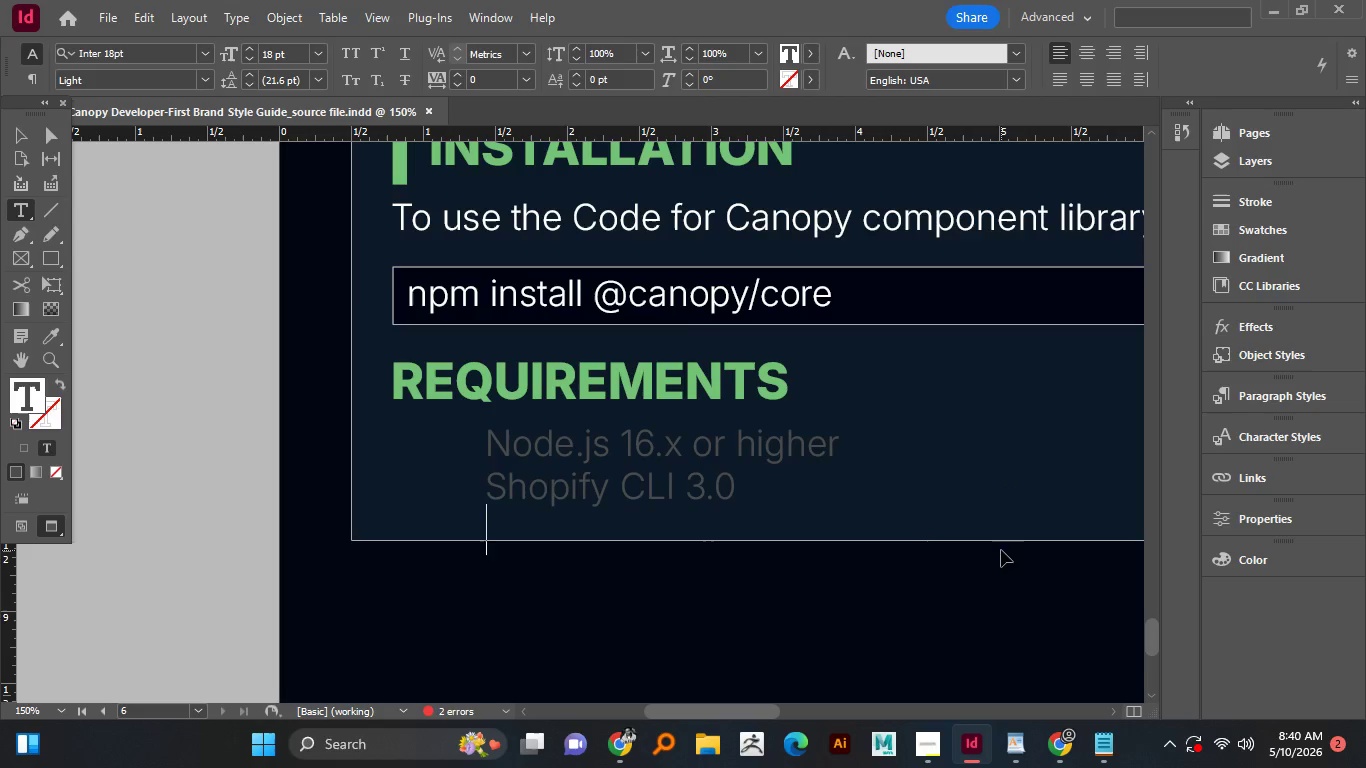 
key(Control+ControlLeft)
 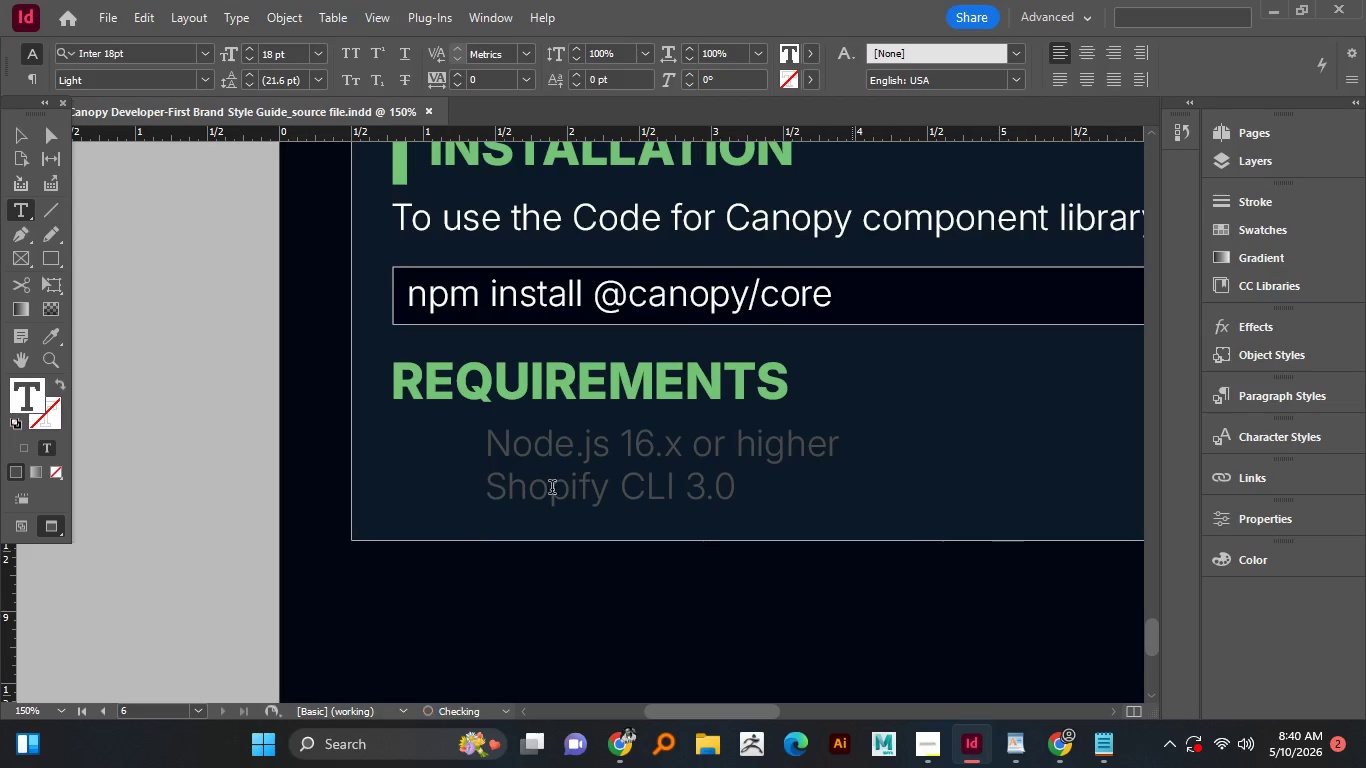 
key(Control+ControlLeft)
 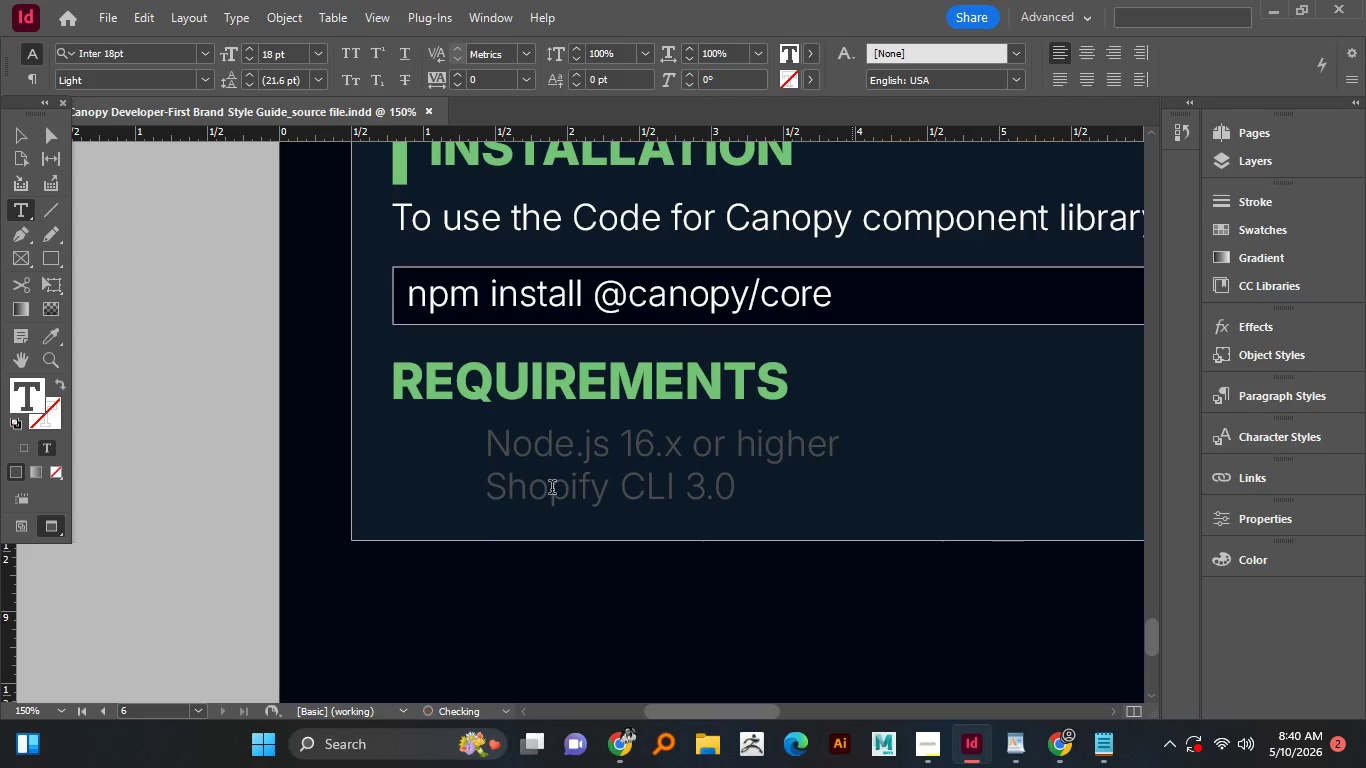 
key(Control+ControlLeft)
 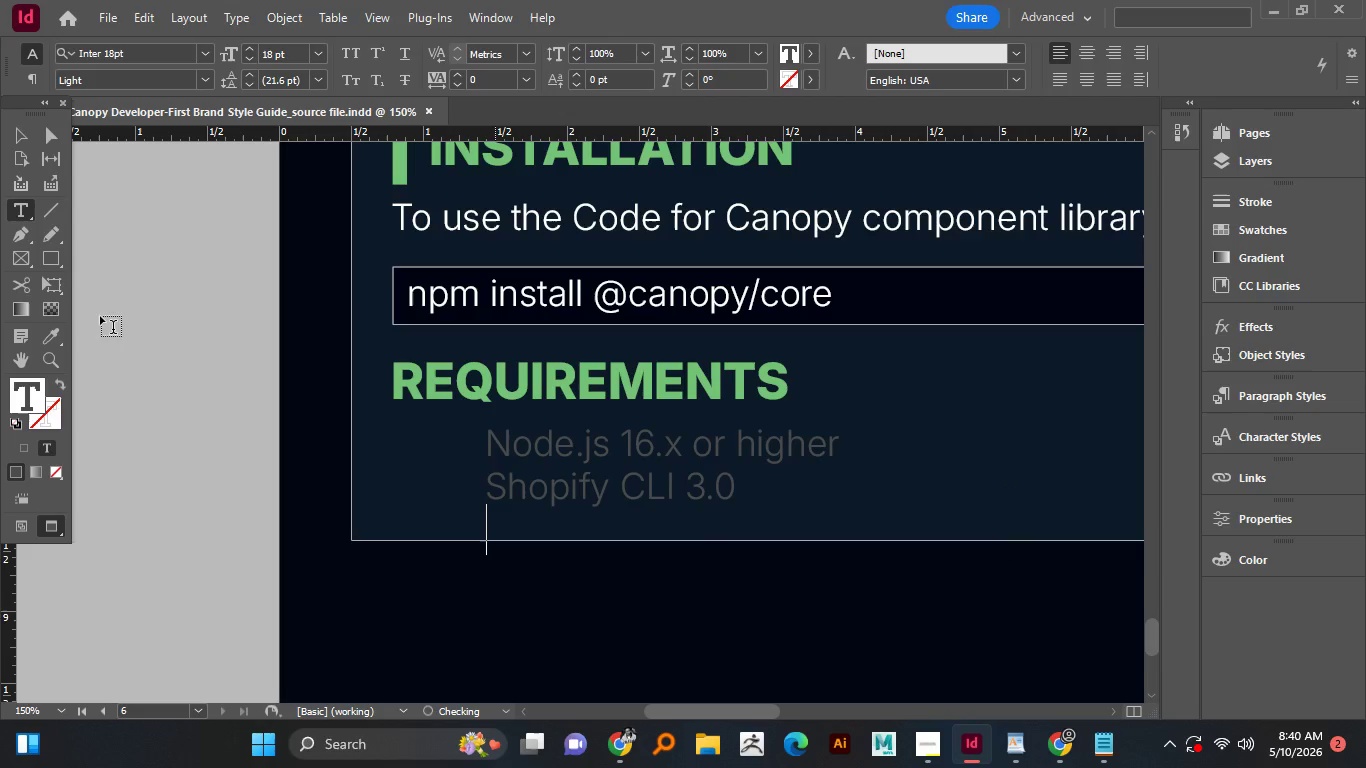 
key(Control+ControlLeft)
 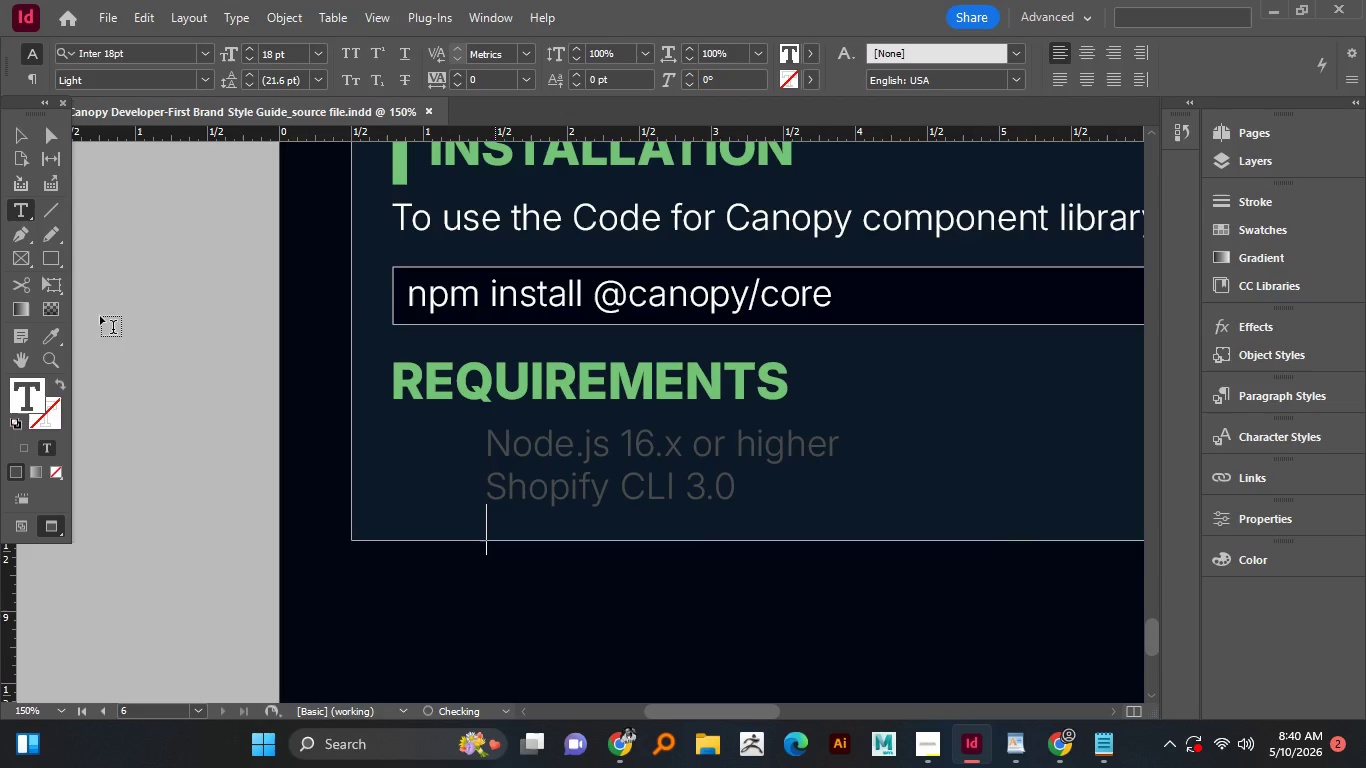 
key(Control+ControlLeft)
 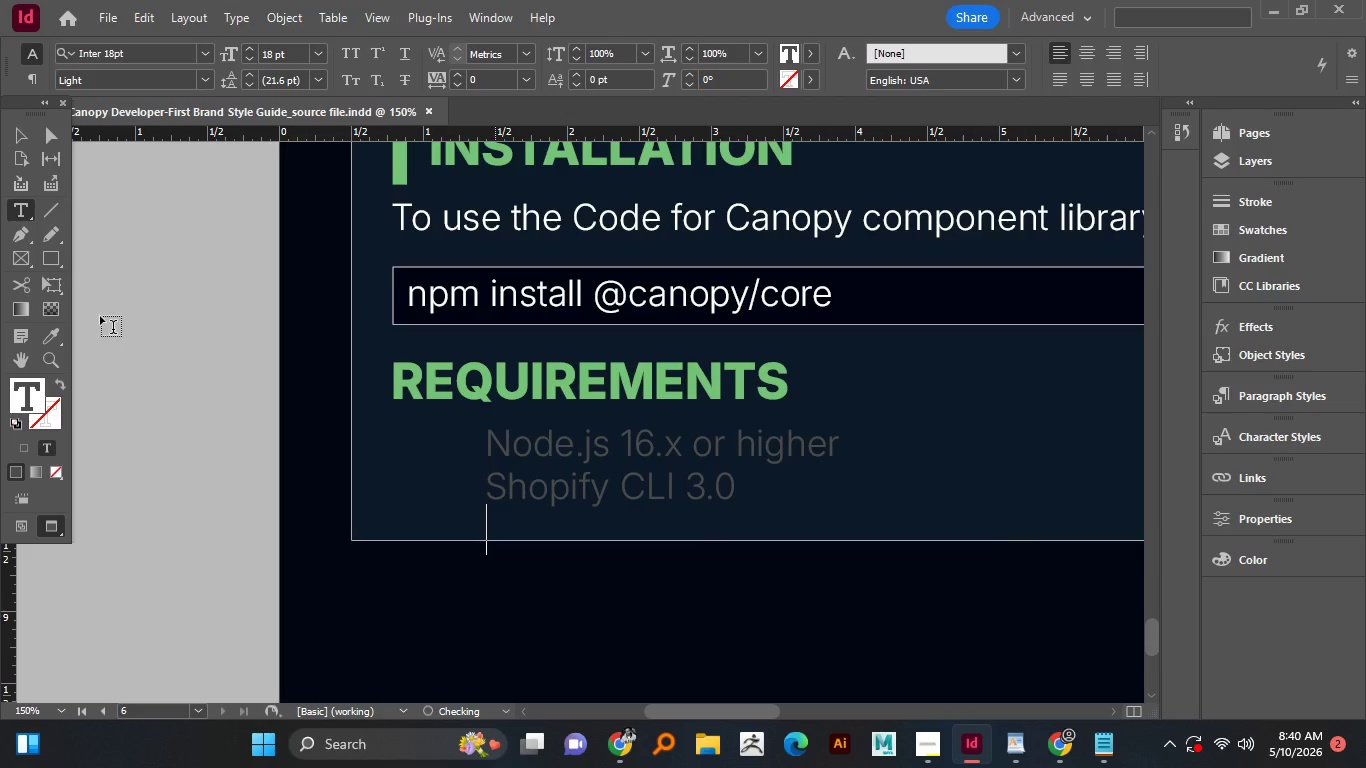 
key(Control+ControlLeft)
 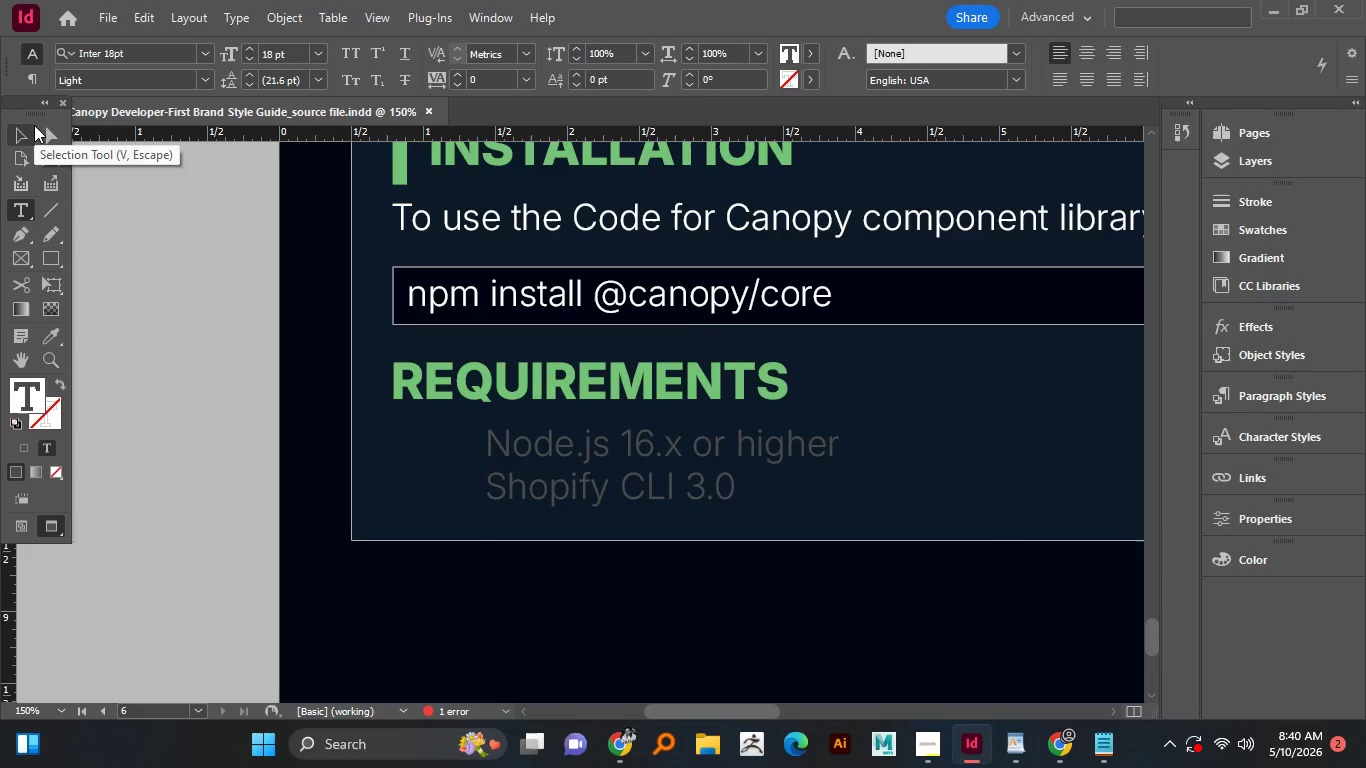 
key(Backspace)
 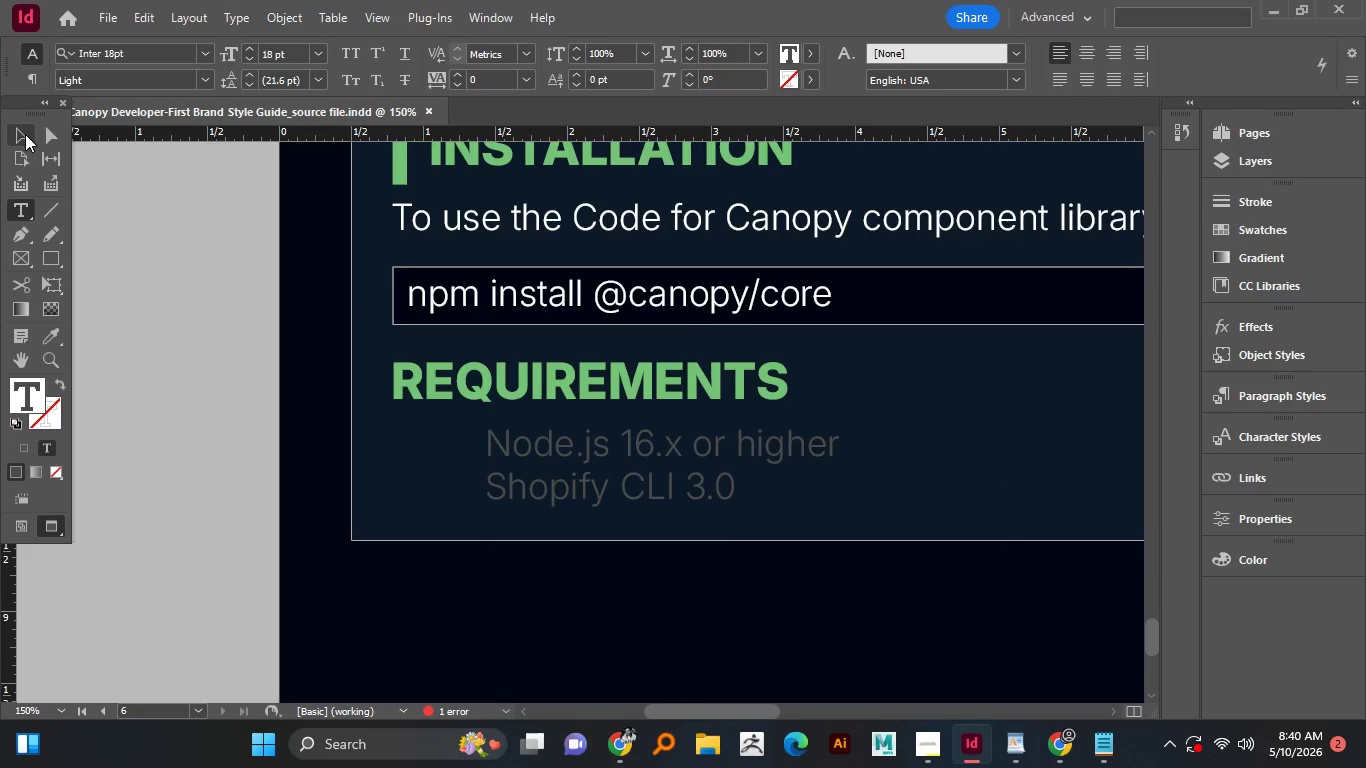 
double_click([107, 392])
 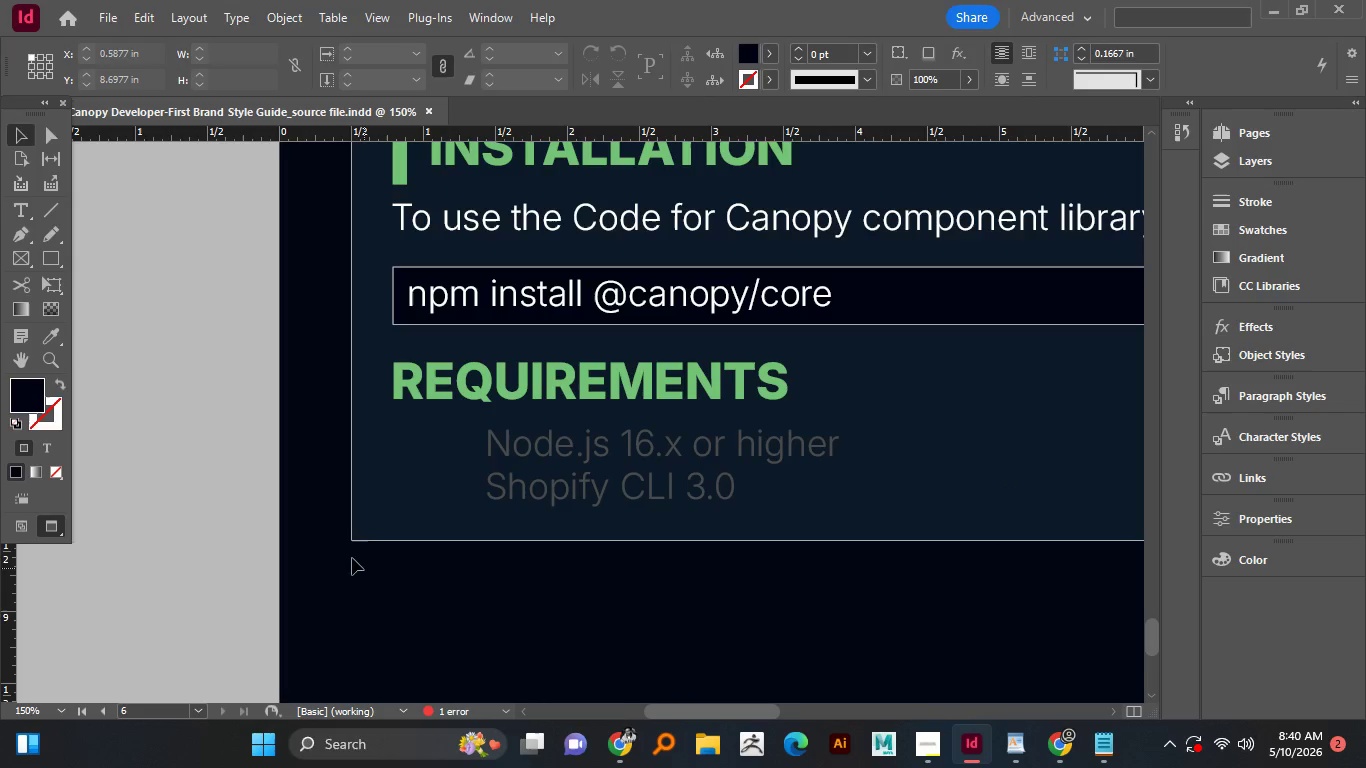 
hold_key(key=AltLeft, duration=0.92)
scroll: coordinate [324, 548], scroll_direction: down, amount: 2.0
 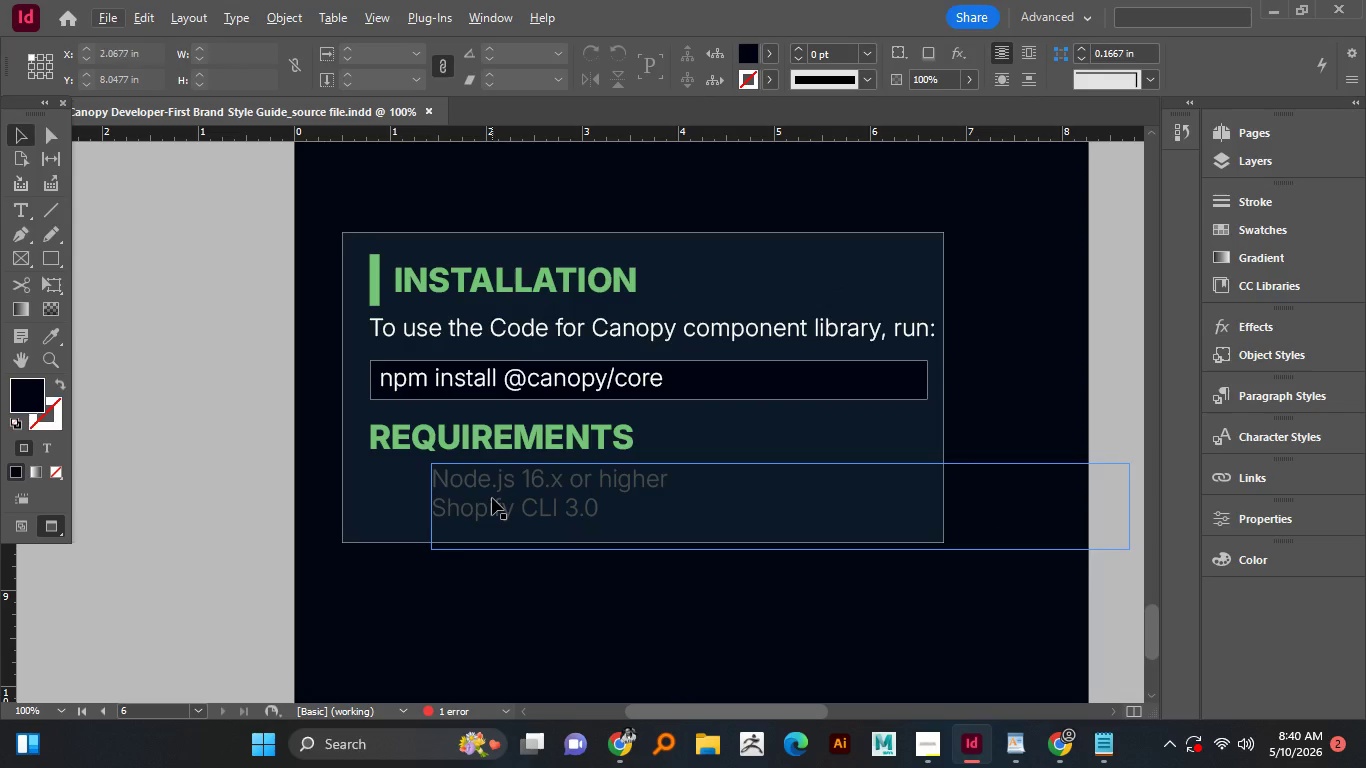 
left_click([499, 498])
 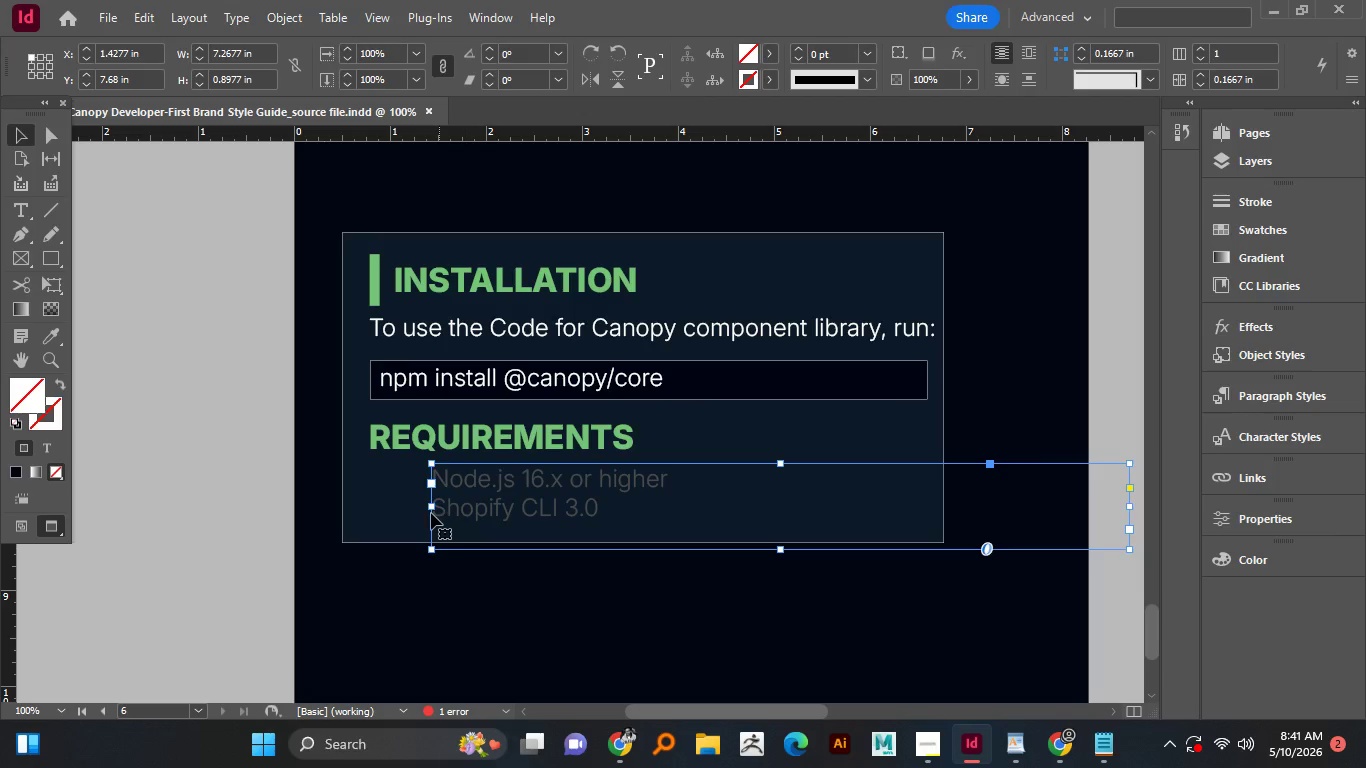 
hold_key(key=AltLeft, duration=0.8)
scroll: coordinate [428, 513], scroll_direction: down, amount: 2.0
 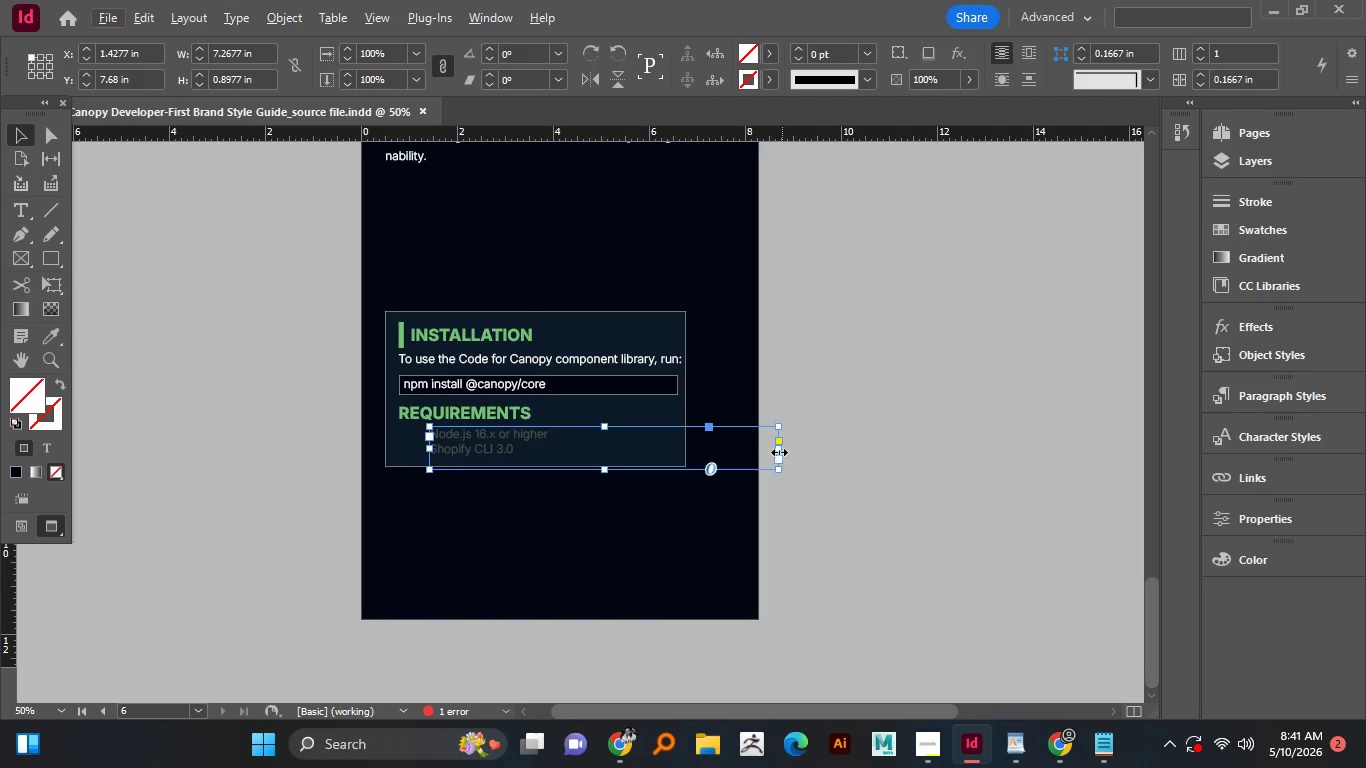 
left_click_drag(start_coordinate=[777, 451], to_coordinate=[567, 453])
 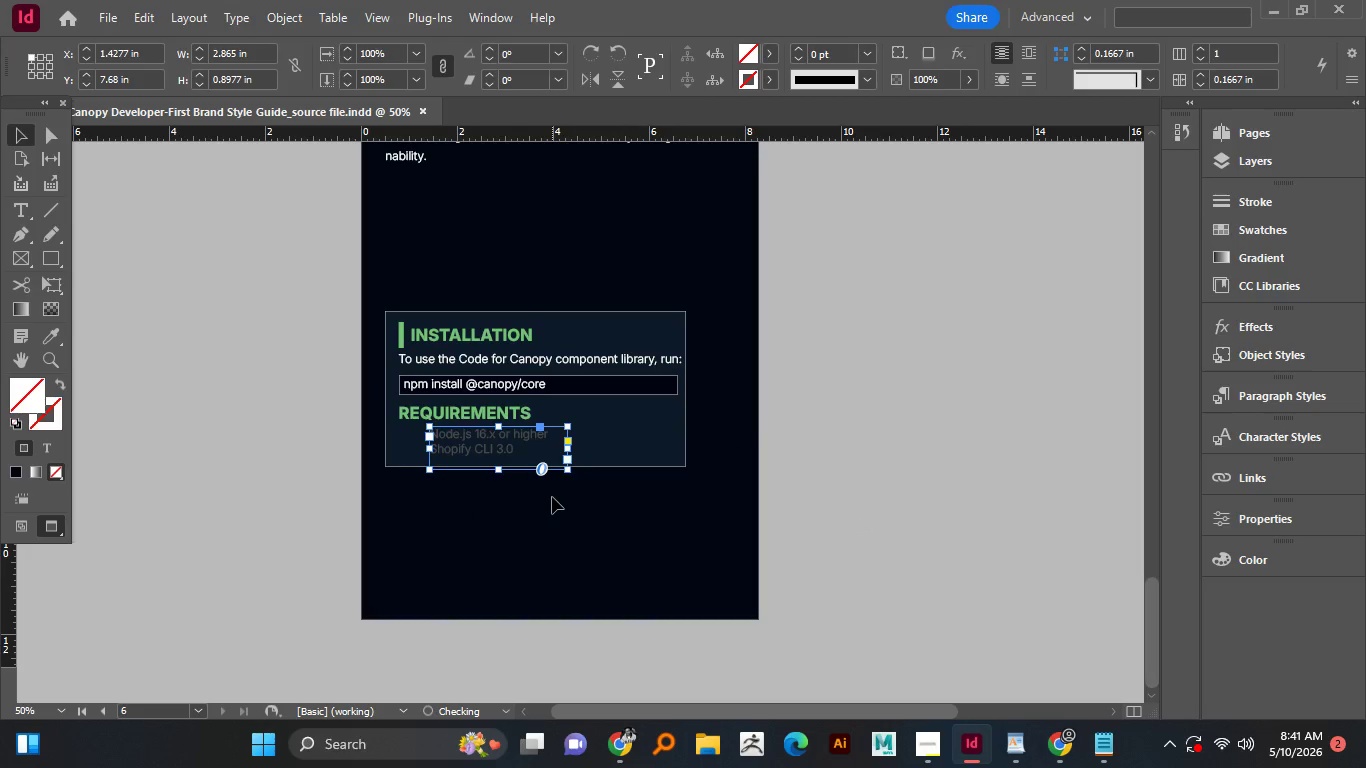 
left_click([552, 497])
 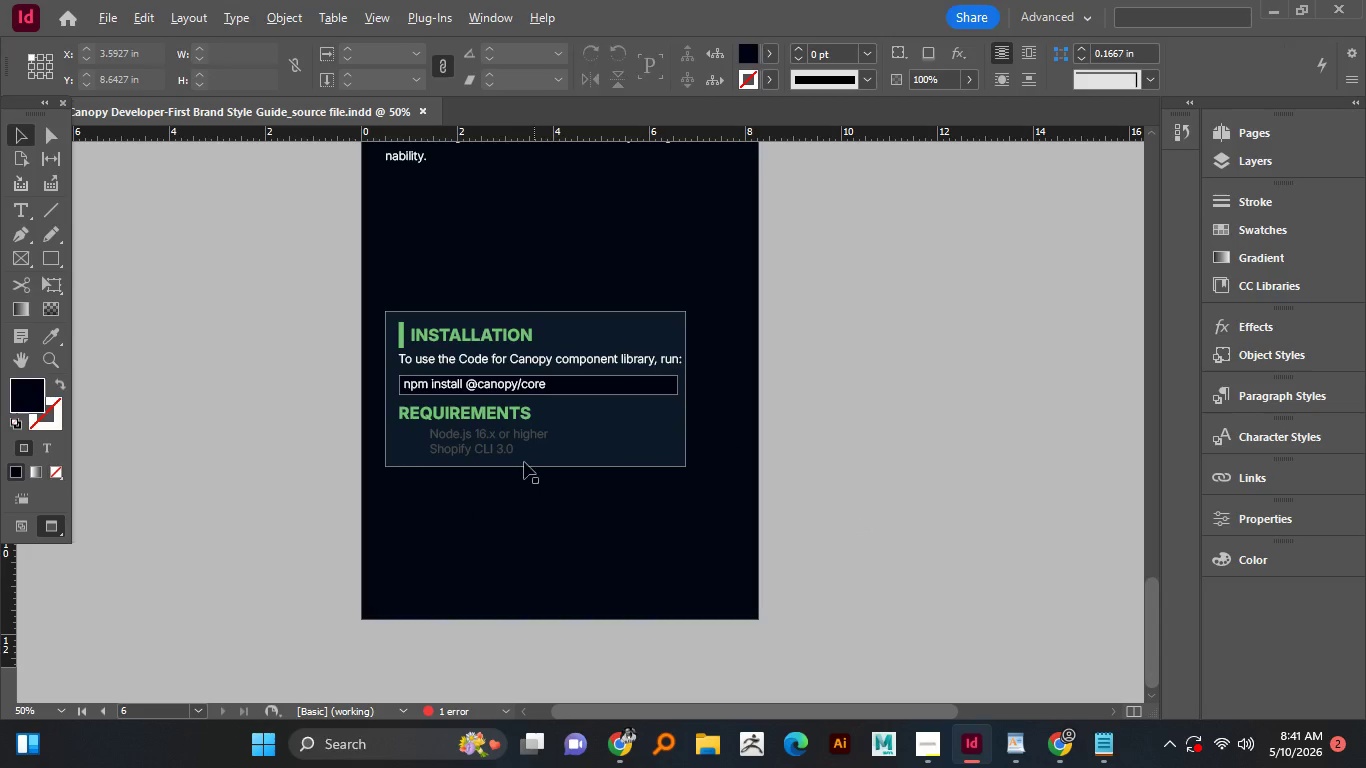 
hold_key(key=AltLeft, duration=1.28)
scroll: coordinate [524, 462], scroll_direction: up, amount: 2.0
 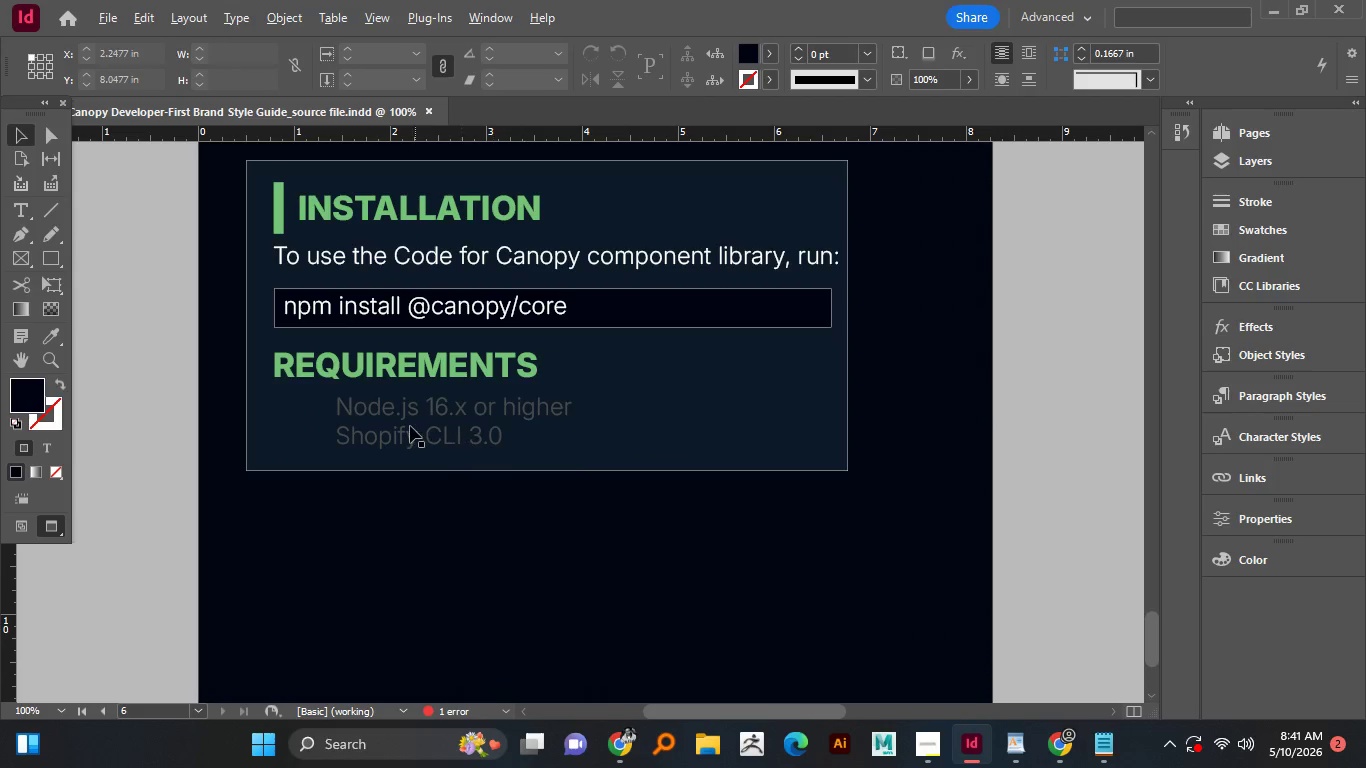 
left_click([410, 426])
 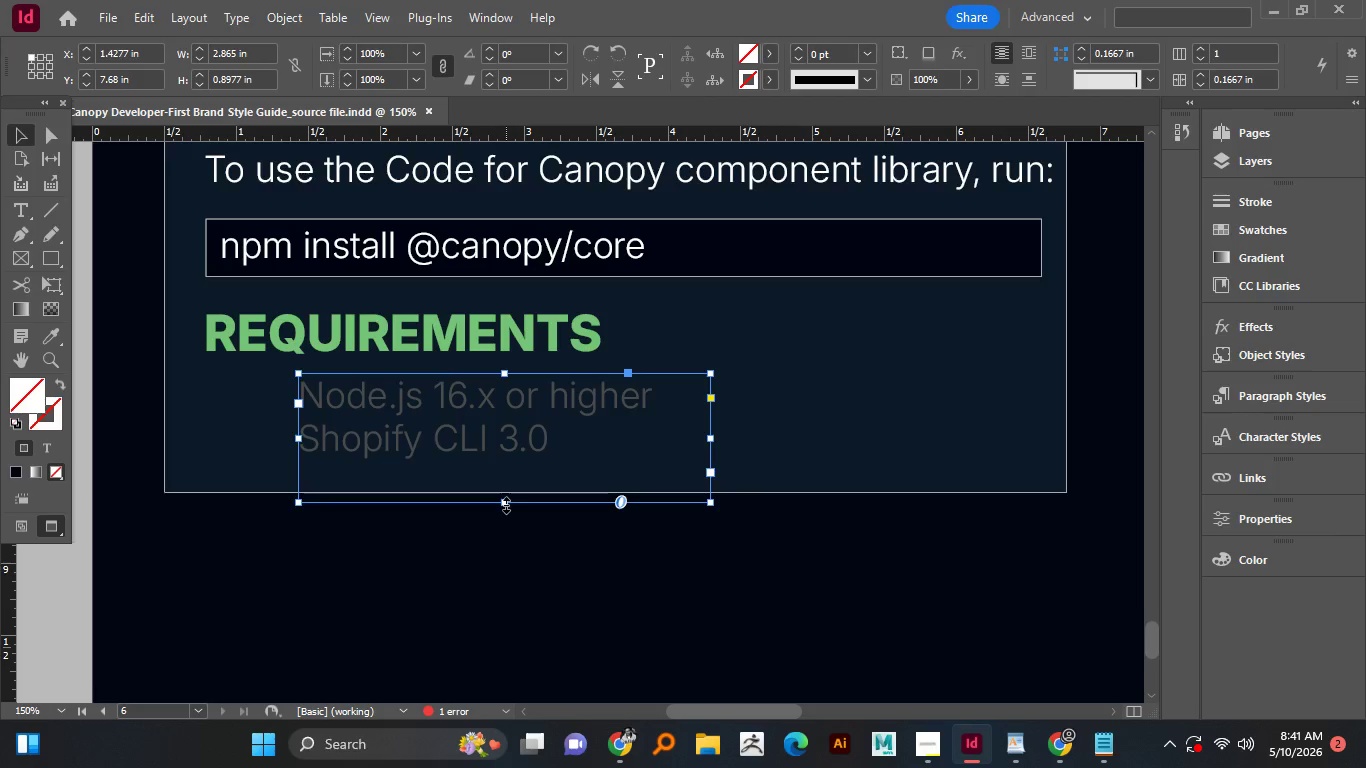 
scroll: coordinate [410, 426], scroll_direction: up, amount: 2.0
 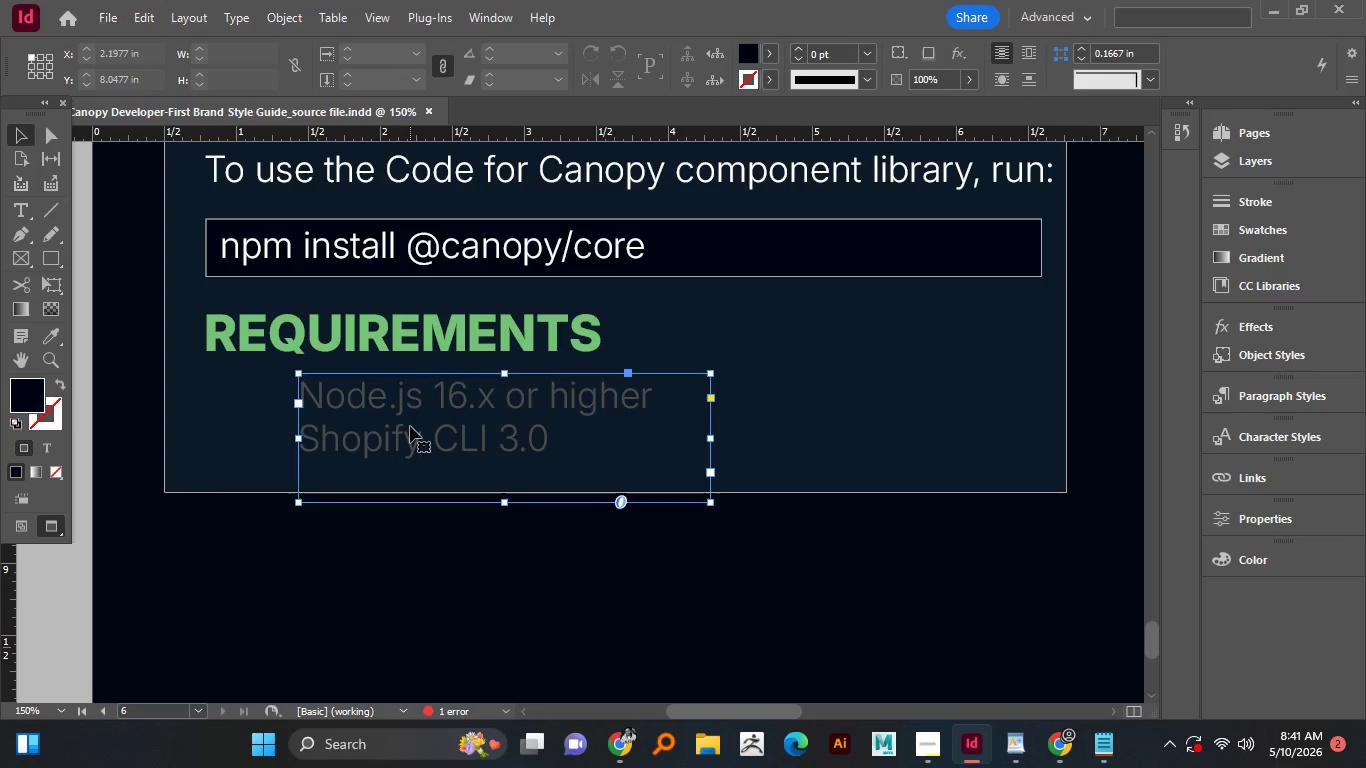 
left_click_drag(start_coordinate=[506, 505], to_coordinate=[512, 478])
 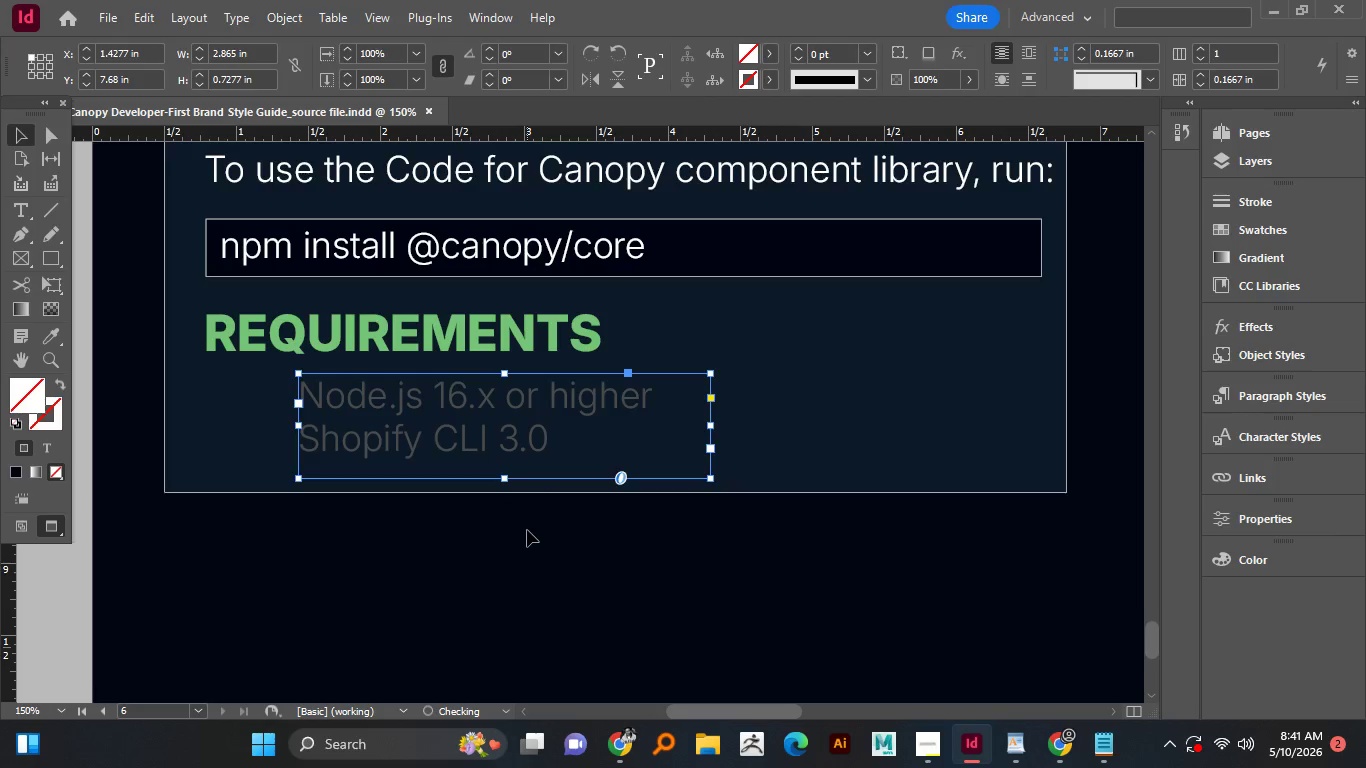 
left_click([527, 530])
 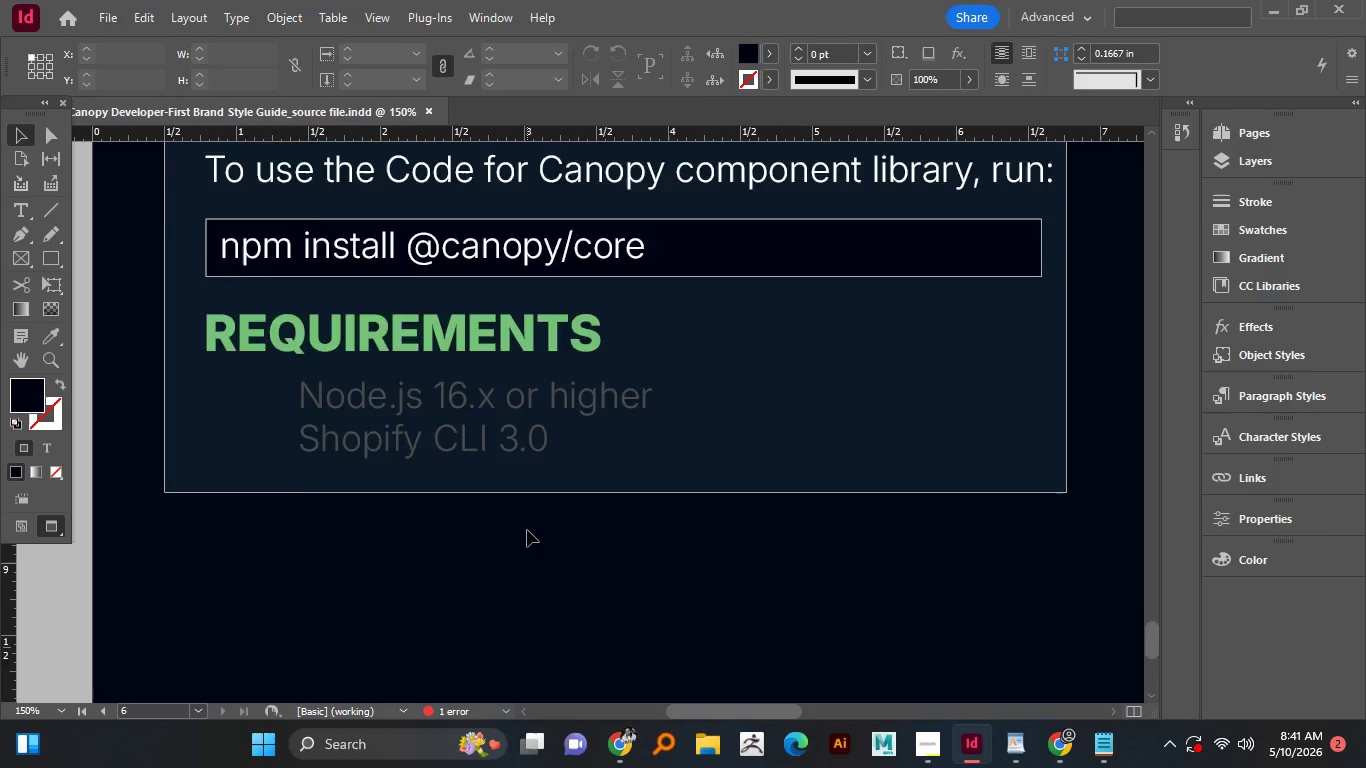 
scroll: coordinate [527, 530], scroll_direction: up, amount: 2.0
 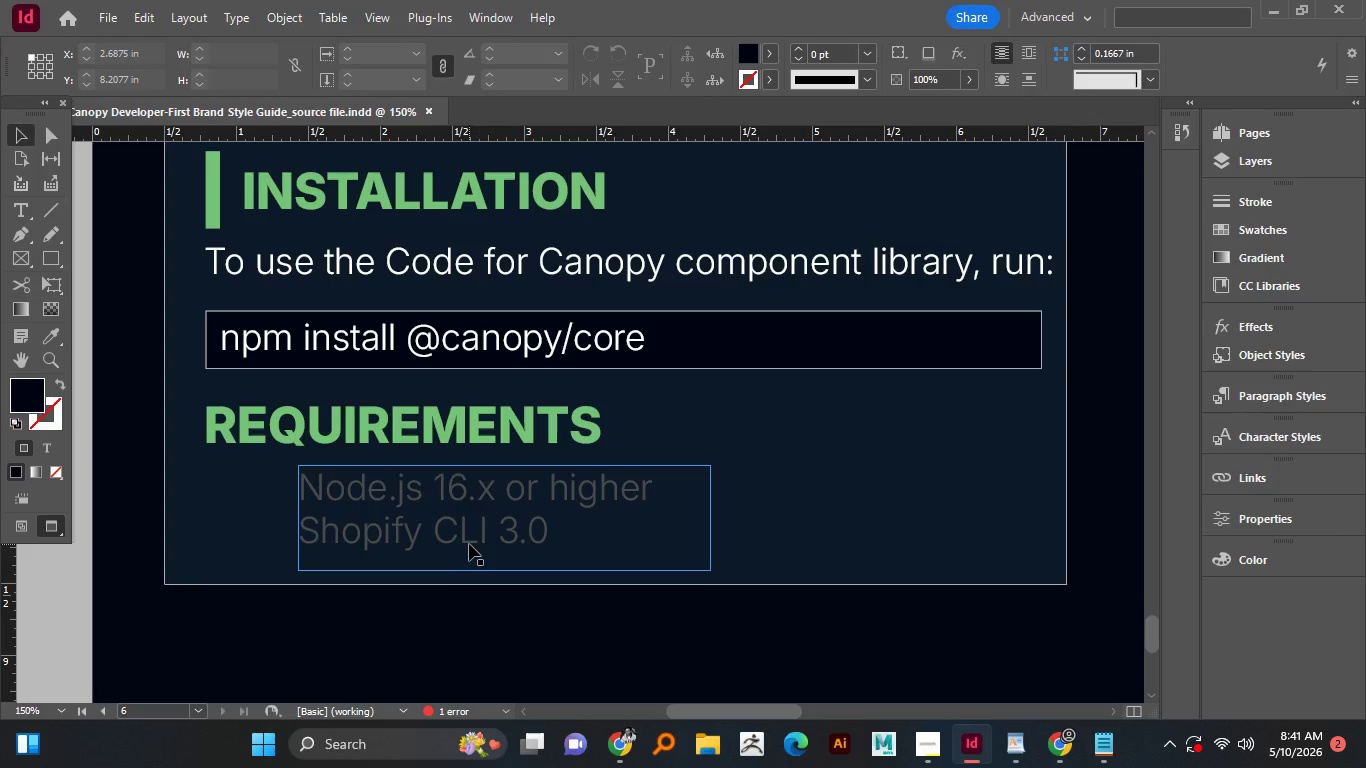 
left_click_drag(start_coordinate=[458, 528], to_coordinate=[455, 540])
 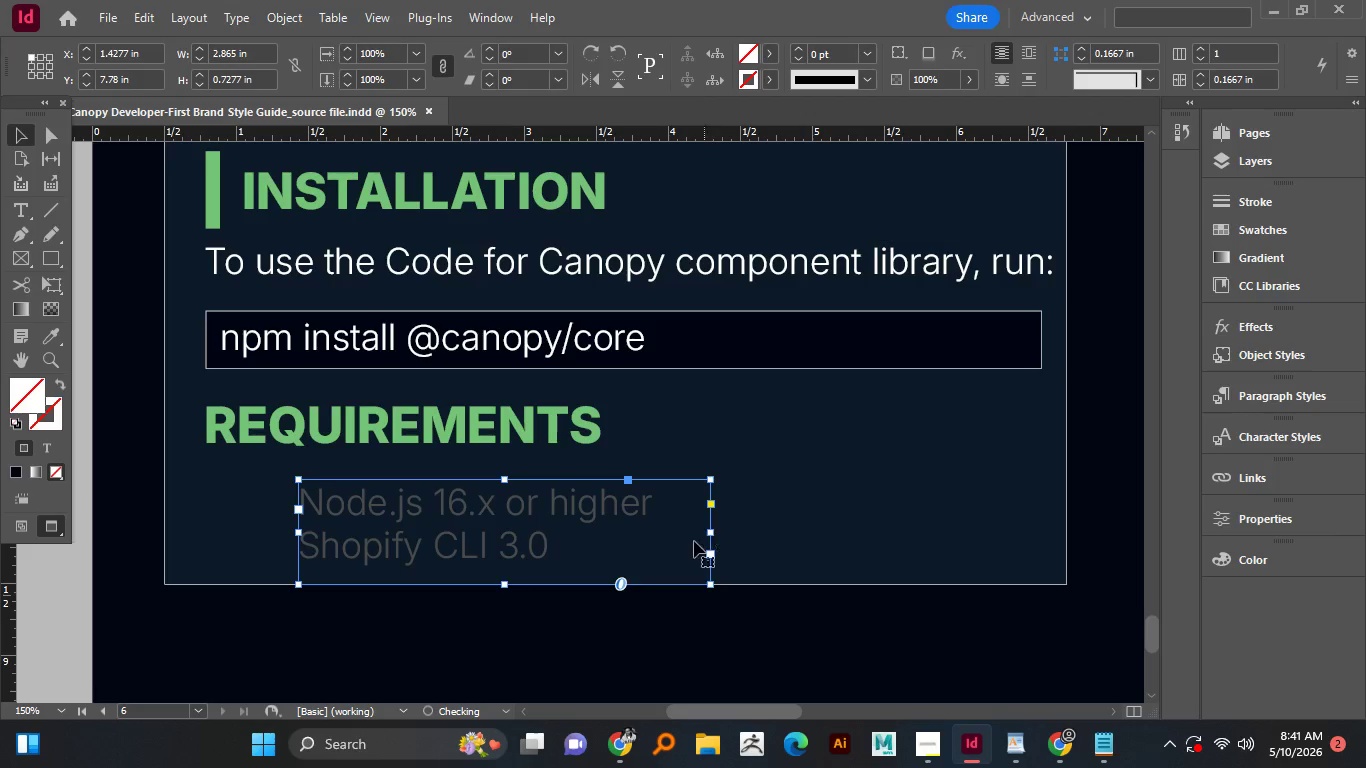 
hold_key(key=ShiftLeft, duration=0.62)
 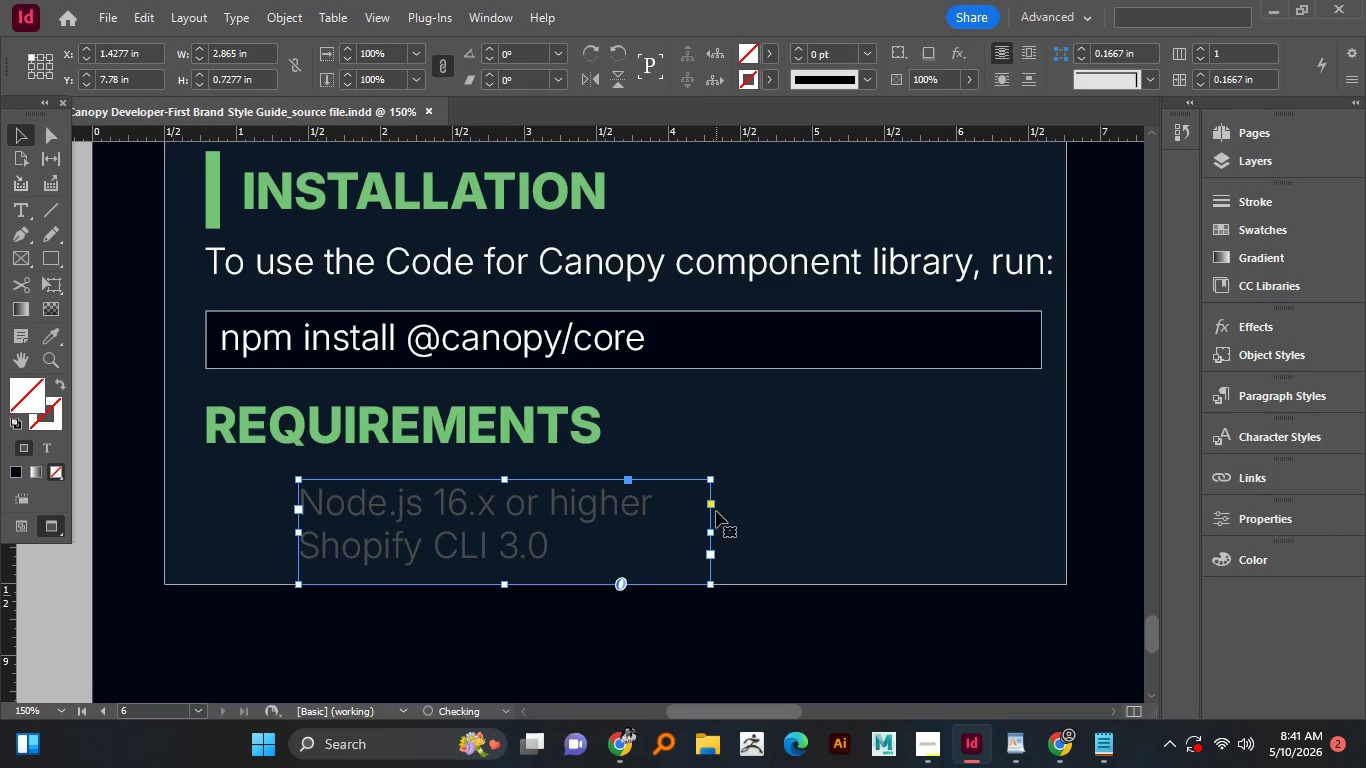 
left_click([716, 511])
 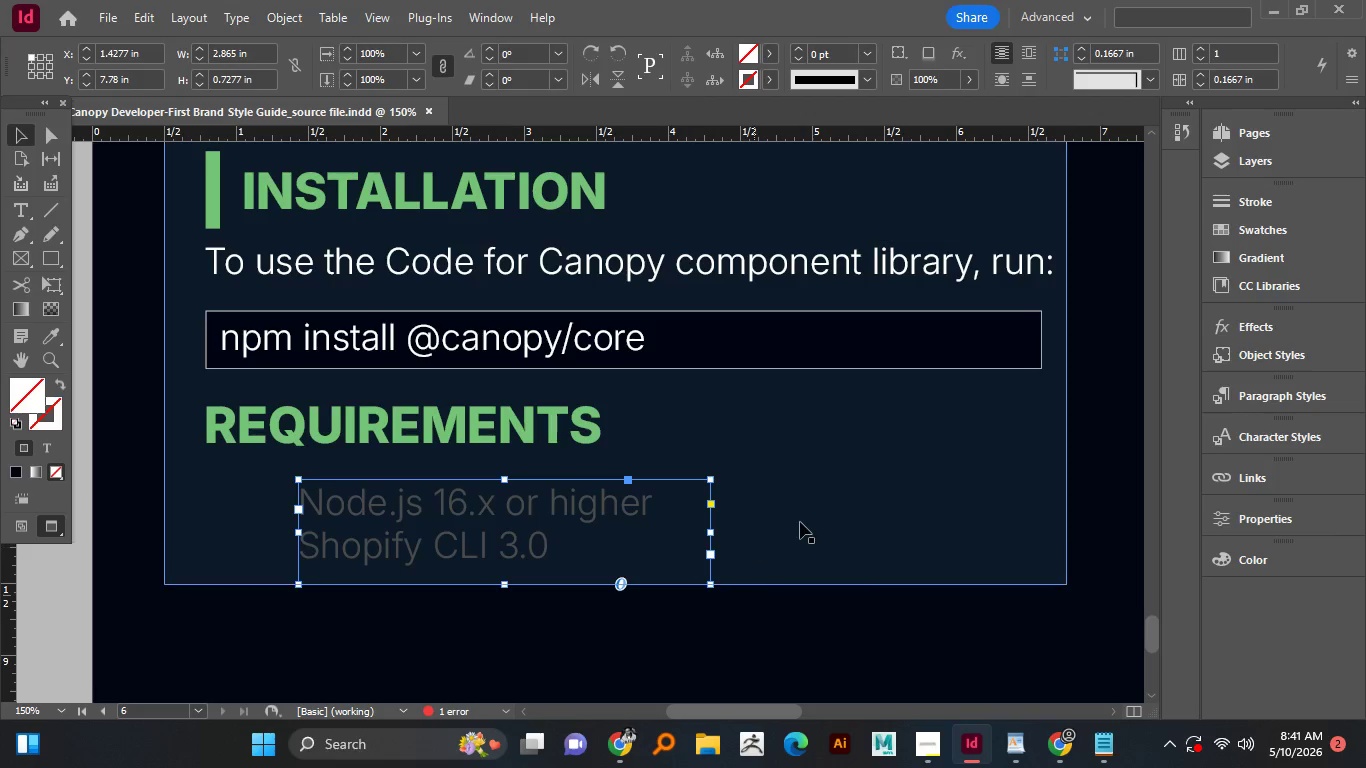 
left_click([800, 522])
 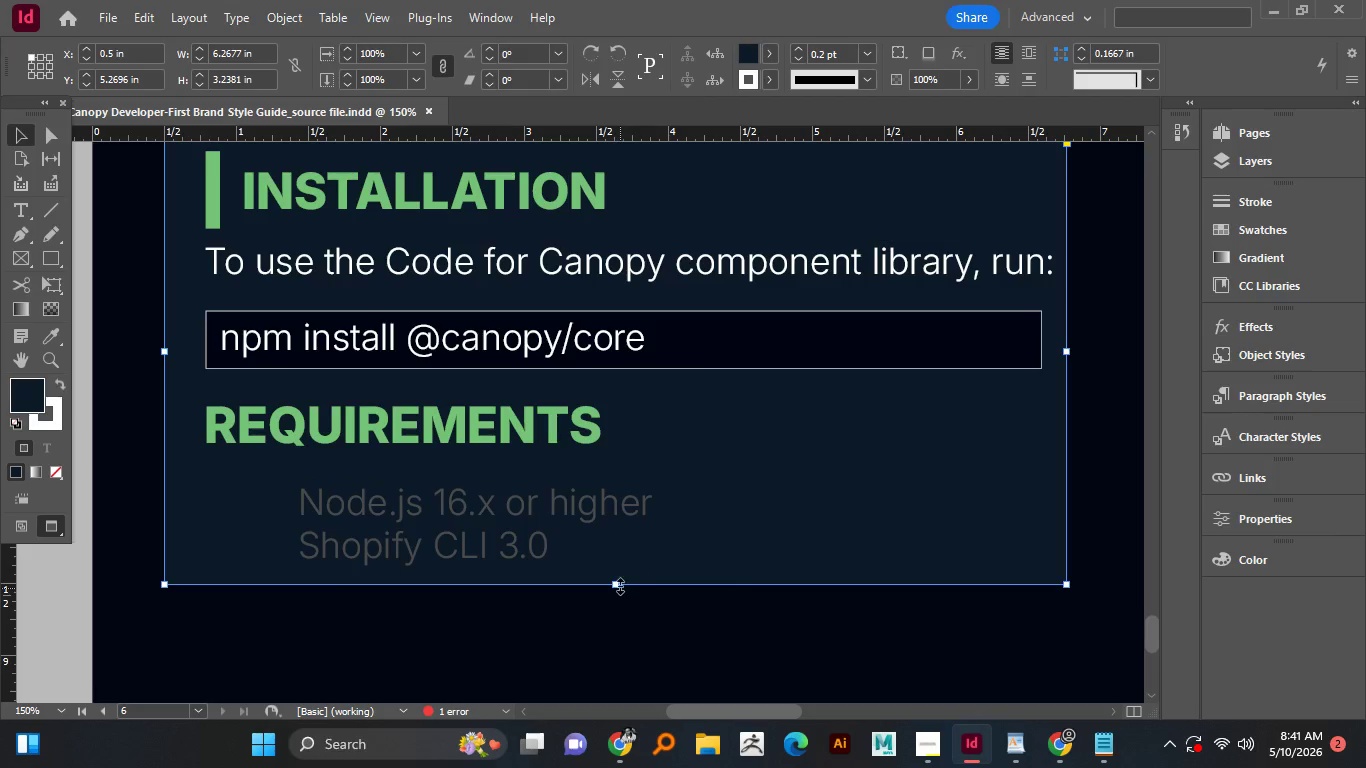 
left_click_drag(start_coordinate=[617, 579], to_coordinate=[615, 605])
 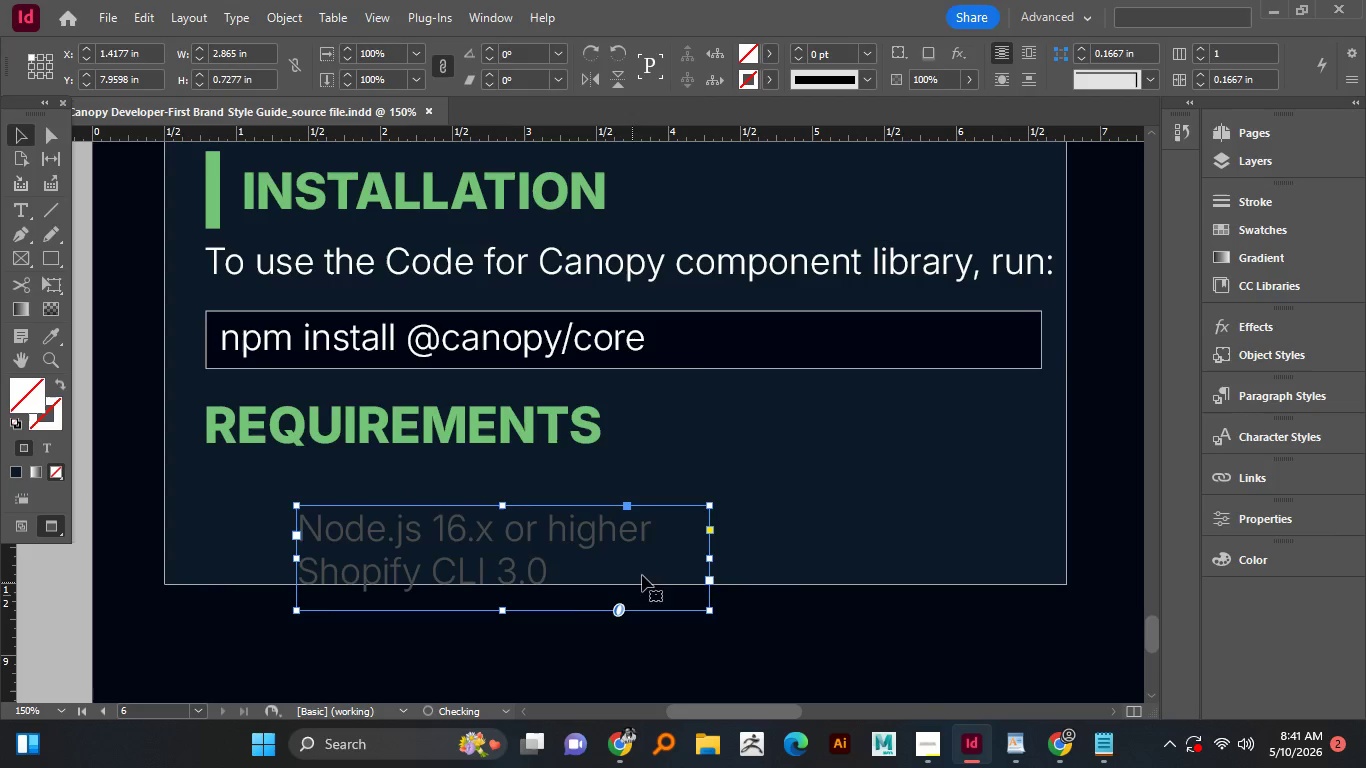 
key(Control+Z)
 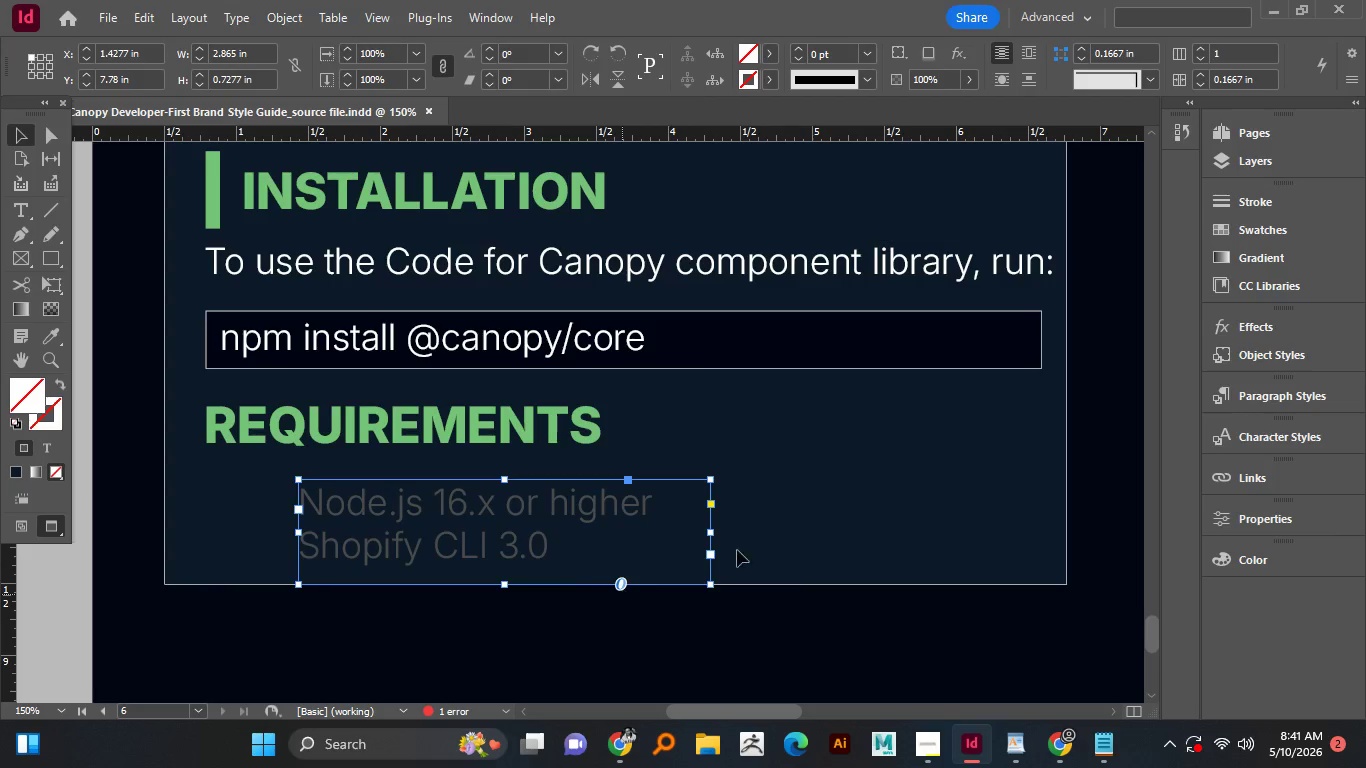 
left_click([809, 535])
 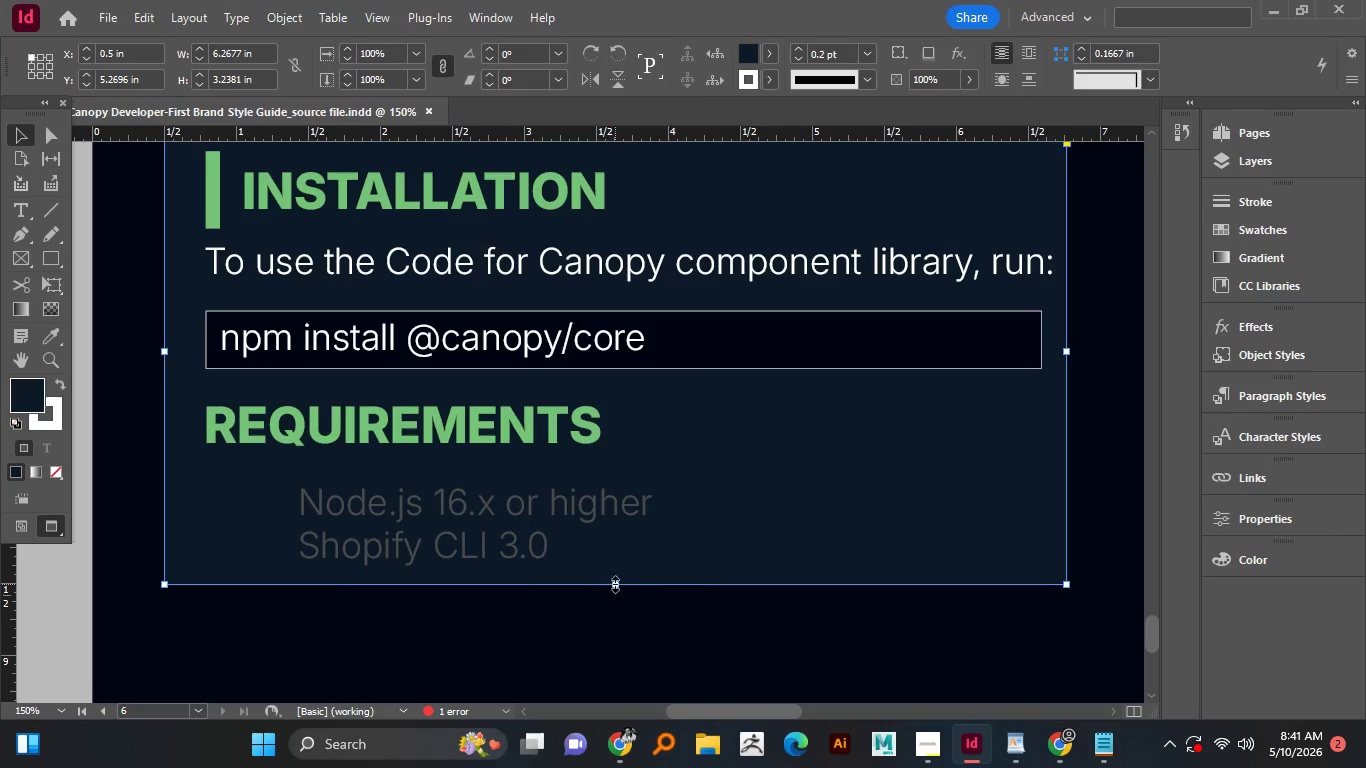 
left_click_drag(start_coordinate=[616, 584], to_coordinate=[597, 667])
 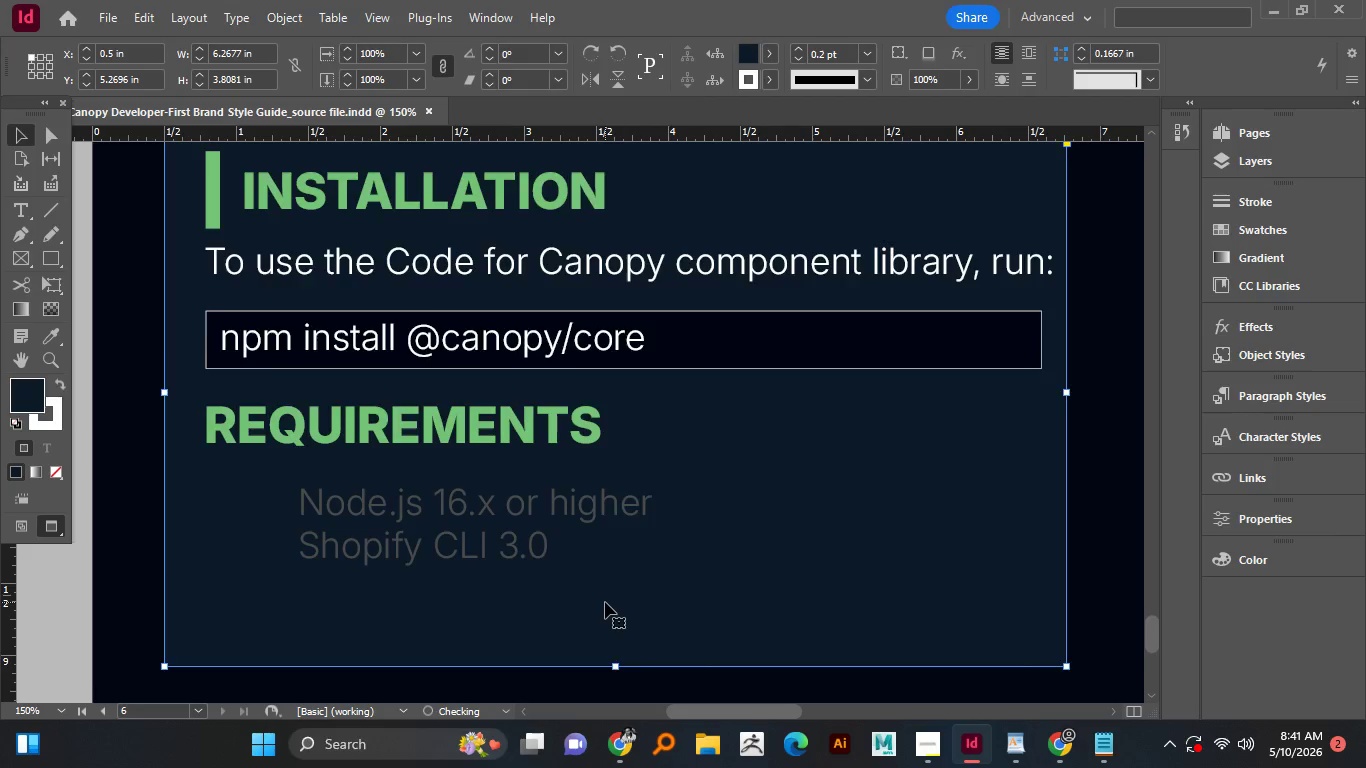 
scroll: coordinate [605, 602], scroll_direction: down, amount: 1.0
 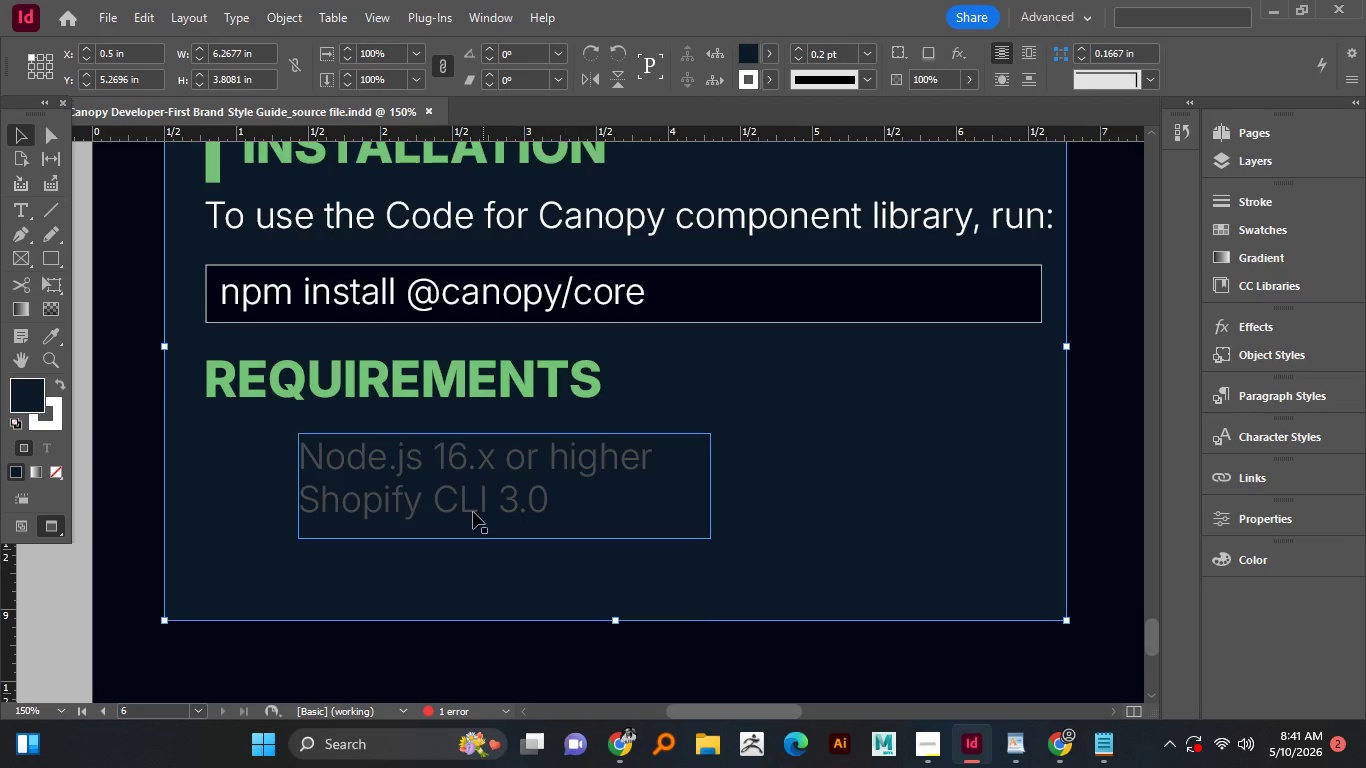 
left_click_drag(start_coordinate=[464, 498], to_coordinate=[458, 521])
 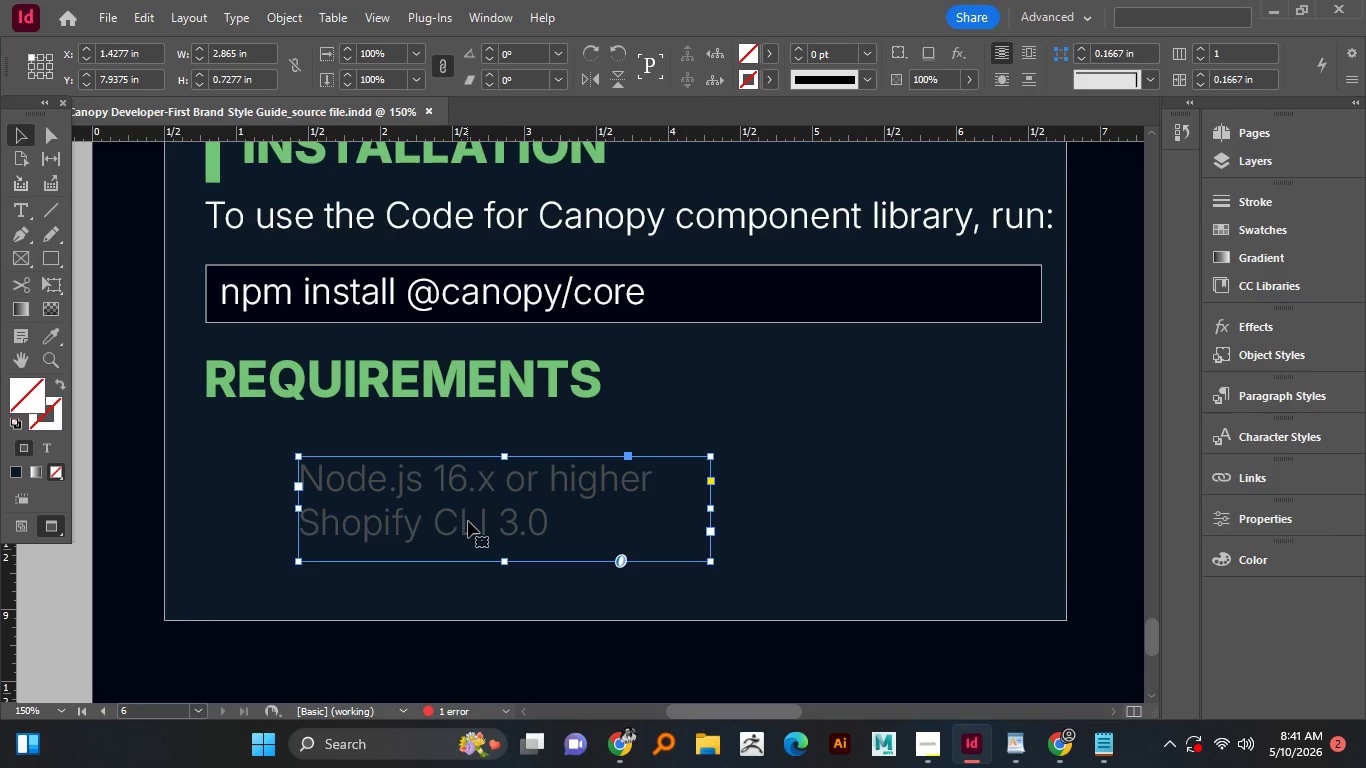 
hold_key(key=ShiftLeft, duration=0.48)
 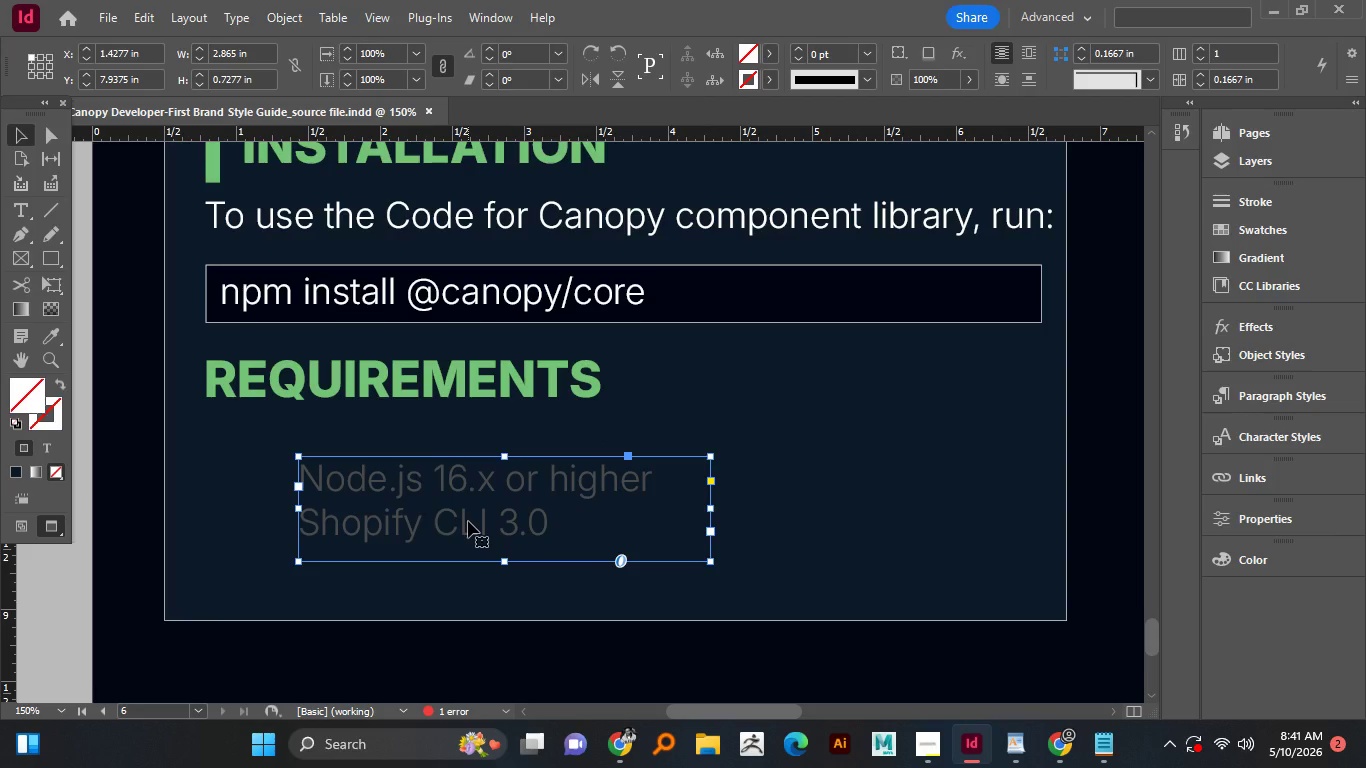 
scroll: coordinate [468, 521], scroll_direction: up, amount: 2.0
 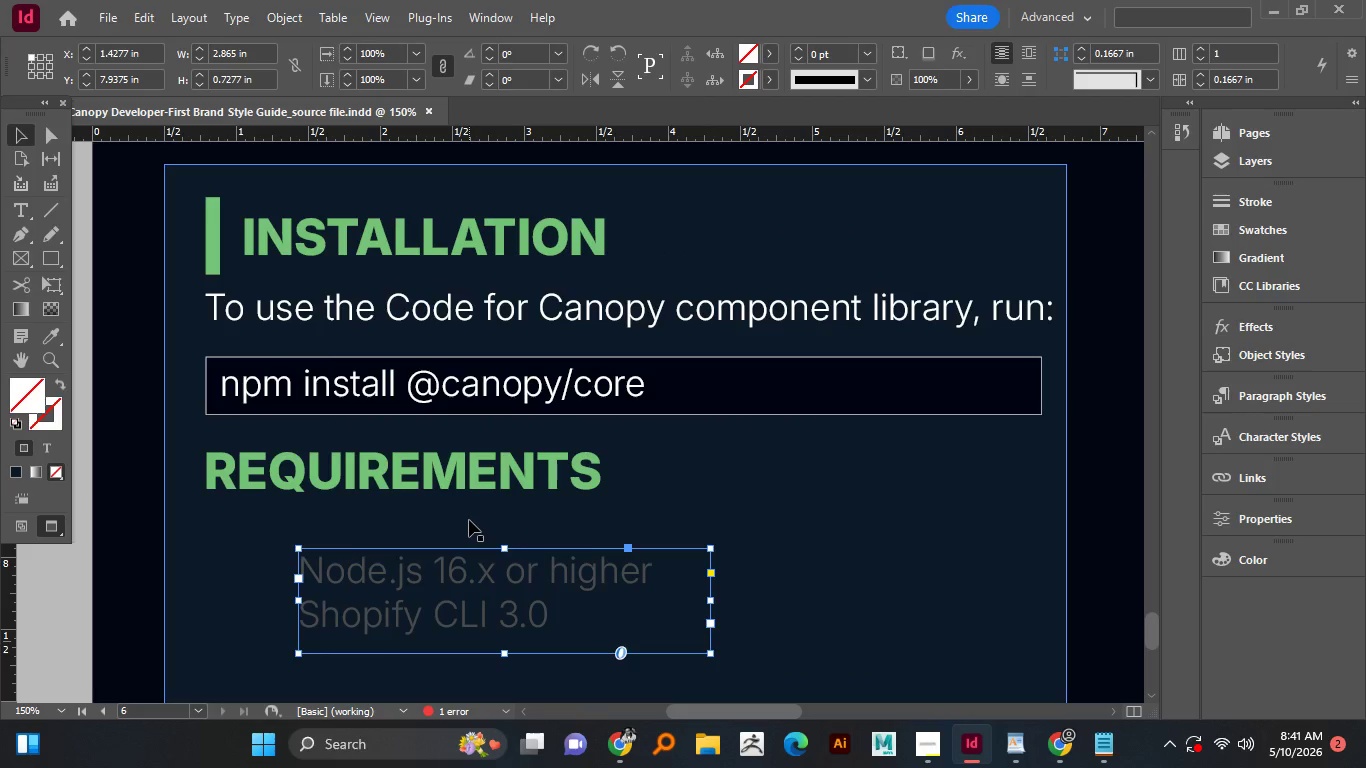 
hold_key(key=AltLeft, duration=1.51)
scroll: coordinate [469, 520], scroll_direction: down, amount: 1.0
 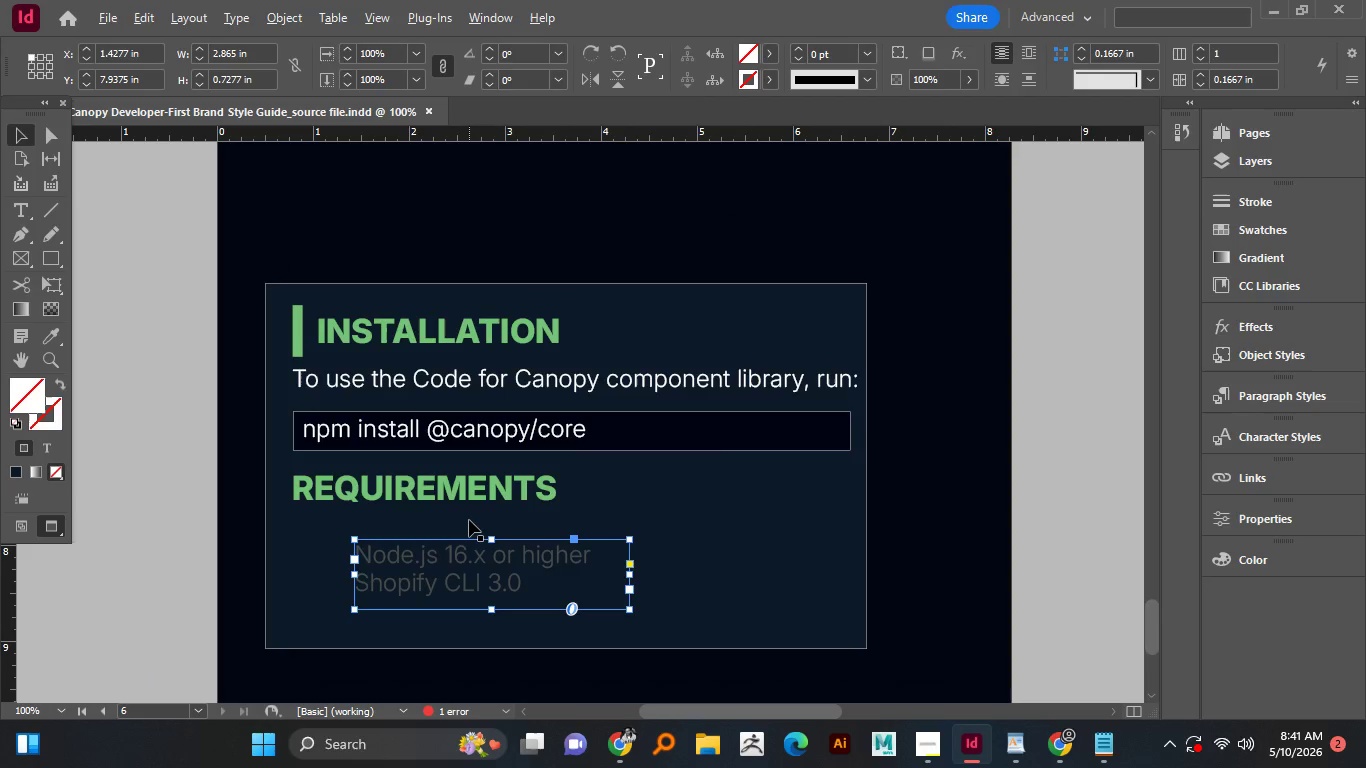 
hold_key(key=AltLeft, duration=0.89)
 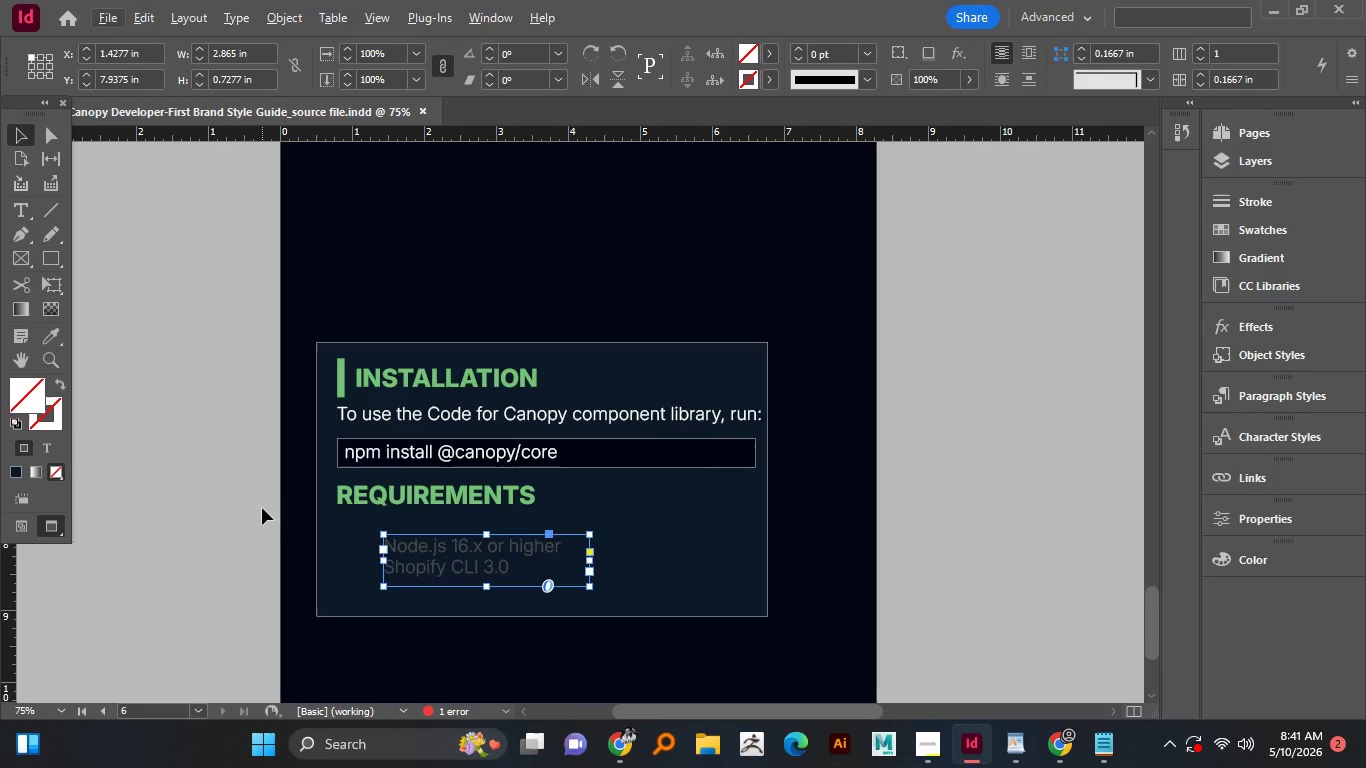 
left_click([262, 508])
 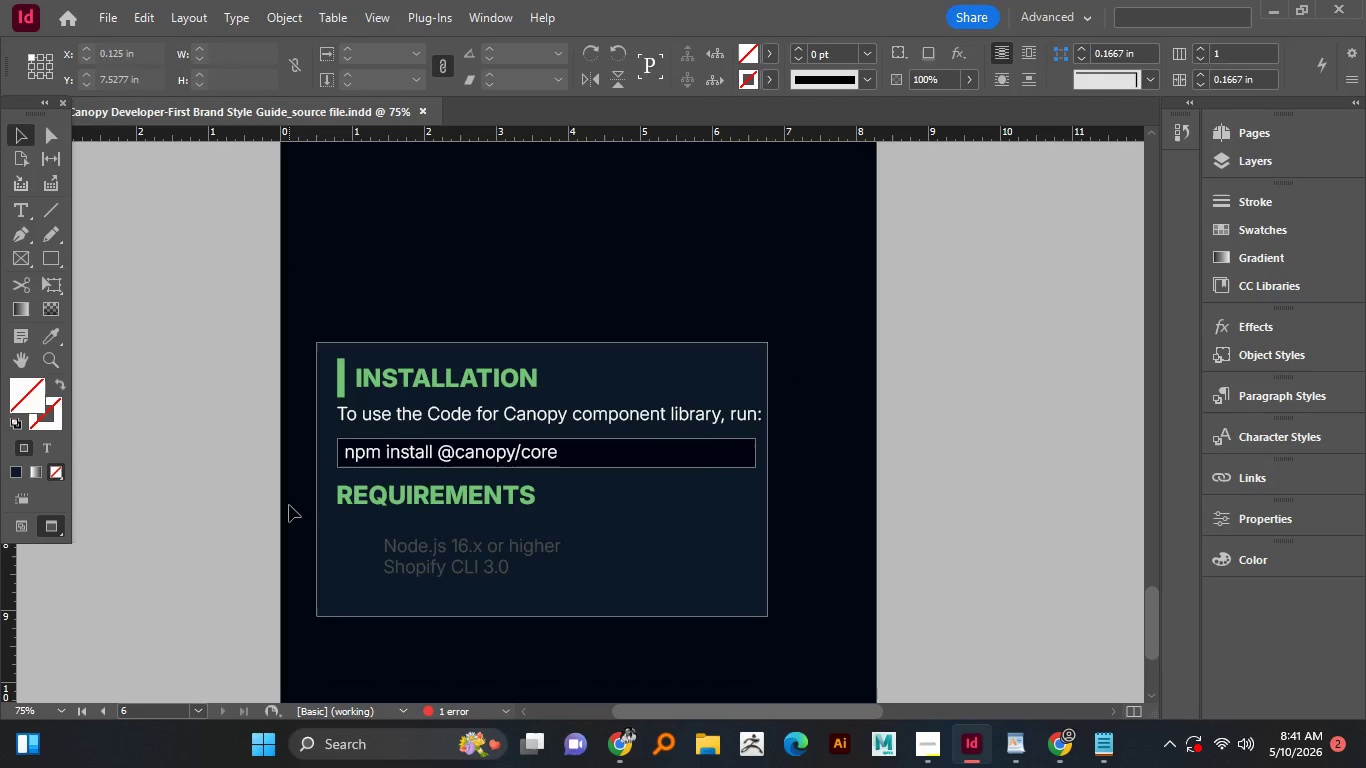 
hold_key(key=AltLeft, duration=1.52)
scroll: coordinate [289, 505], scroll_direction: down, amount: 1.0
 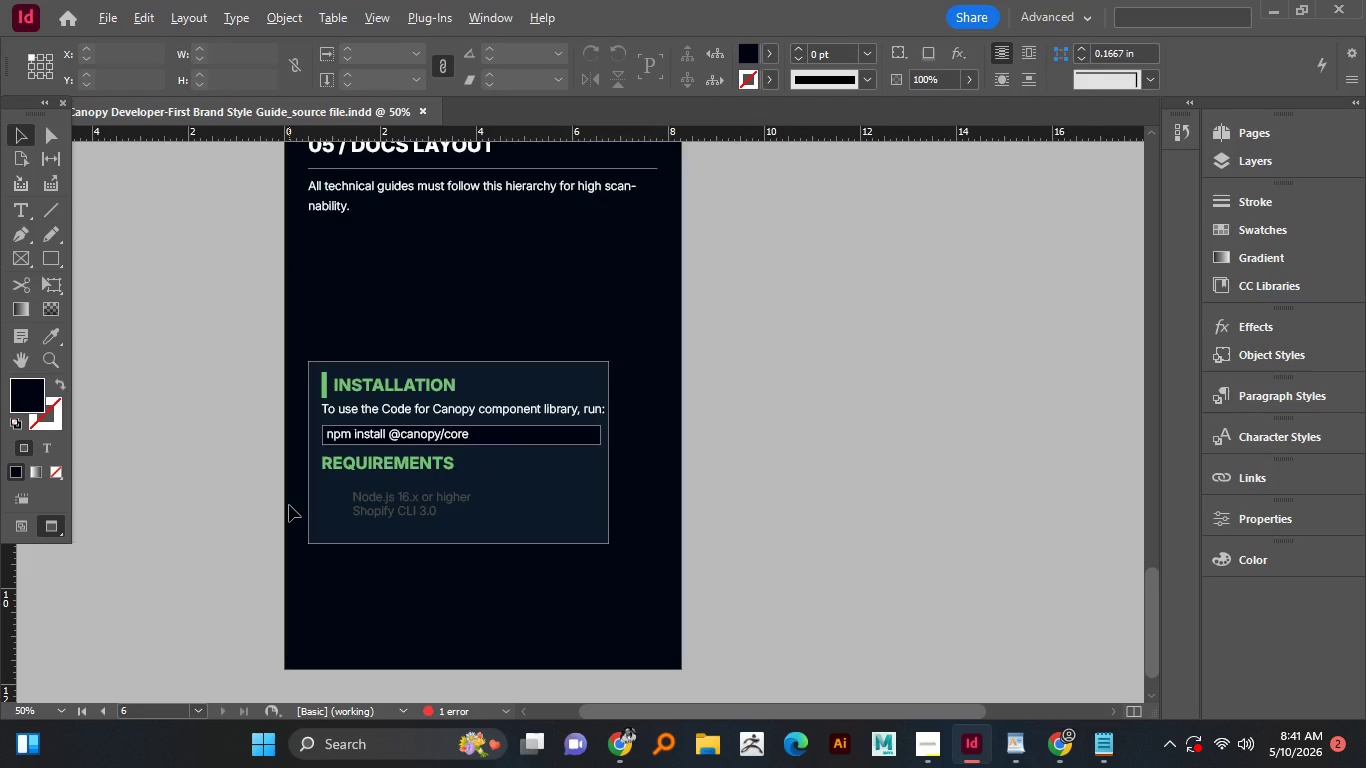 
hold_key(key=AltLeft, duration=1.5)
 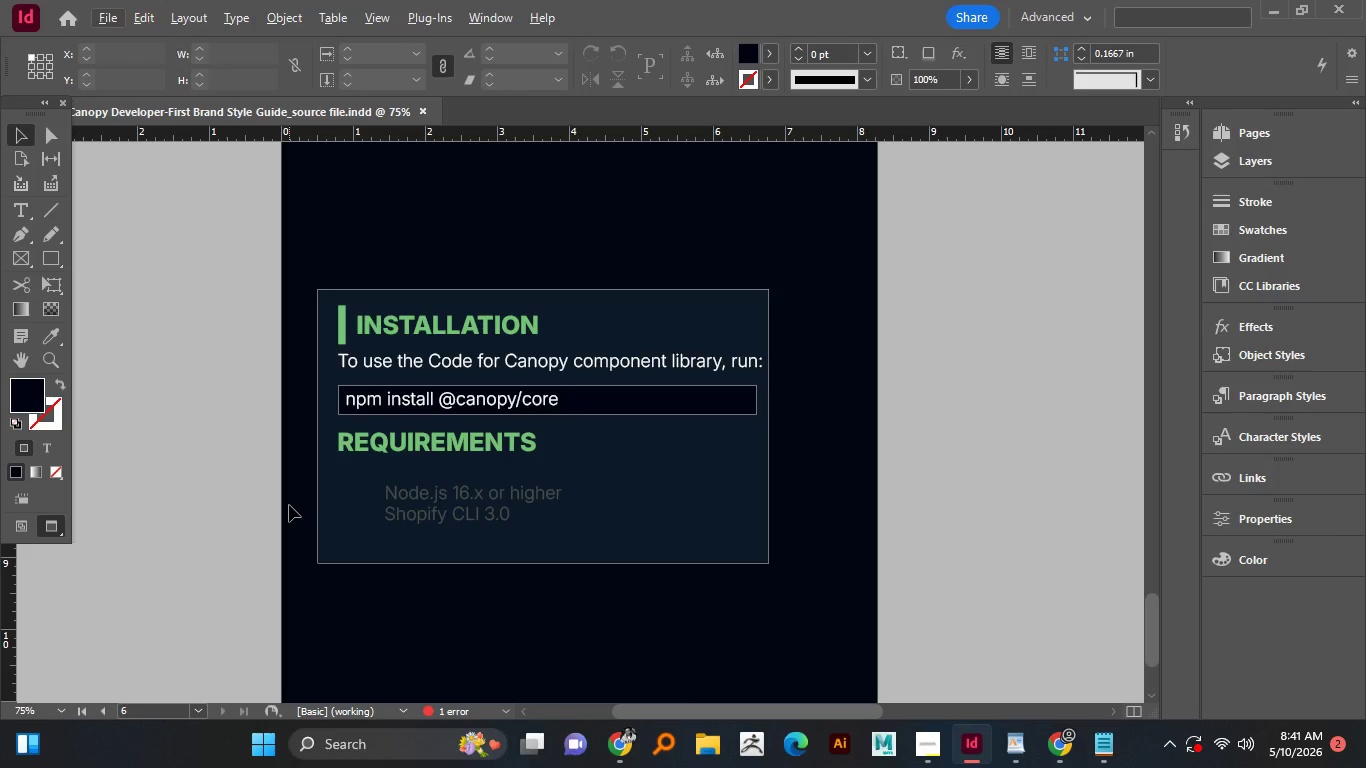 
hold_key(key=AltLeft, duration=0.33)
scroll: coordinate [289, 505], scroll_direction: up, amount: 1.0
 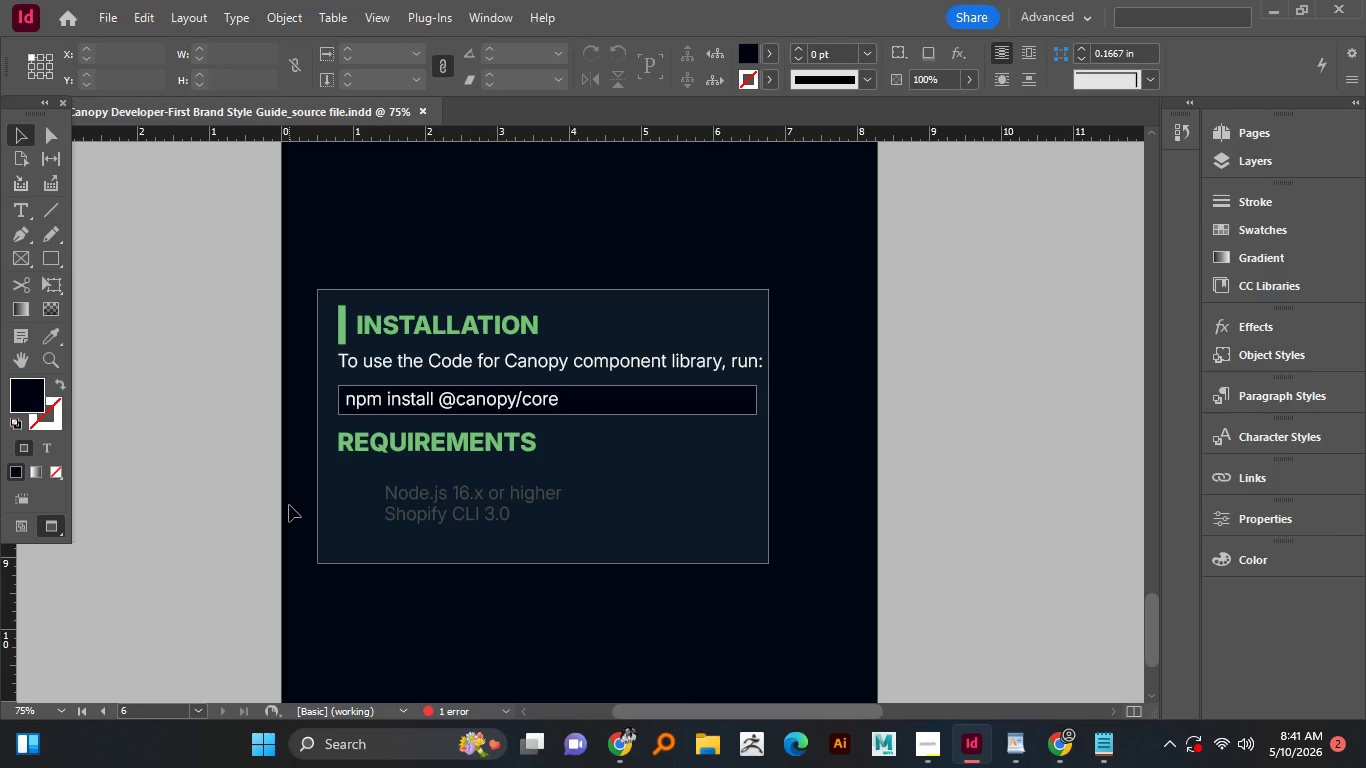 
hold_key(key=AltLeft, duration=0.53)
scroll: coordinate [289, 505], scroll_direction: none, amount: 0.0
 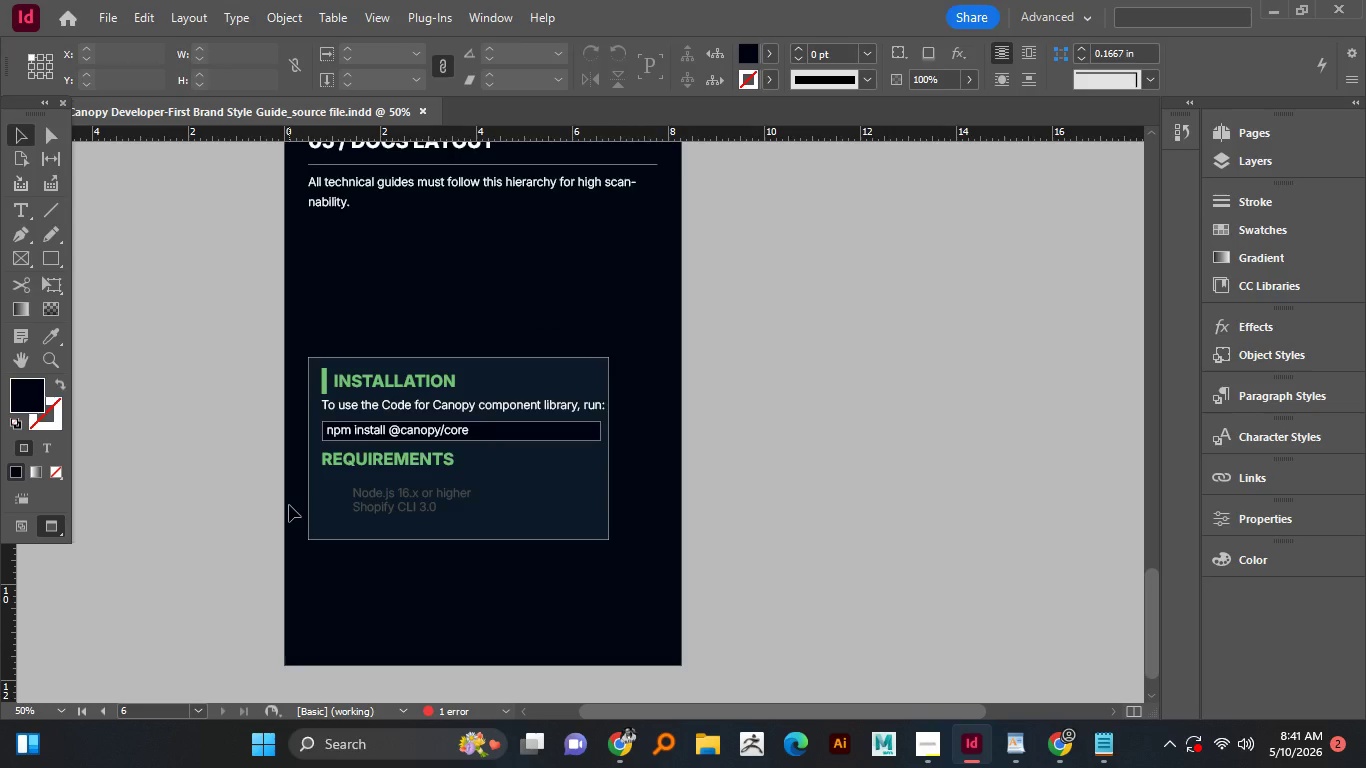 
scroll: coordinate [289, 505], scroll_direction: up, amount: 2.0
 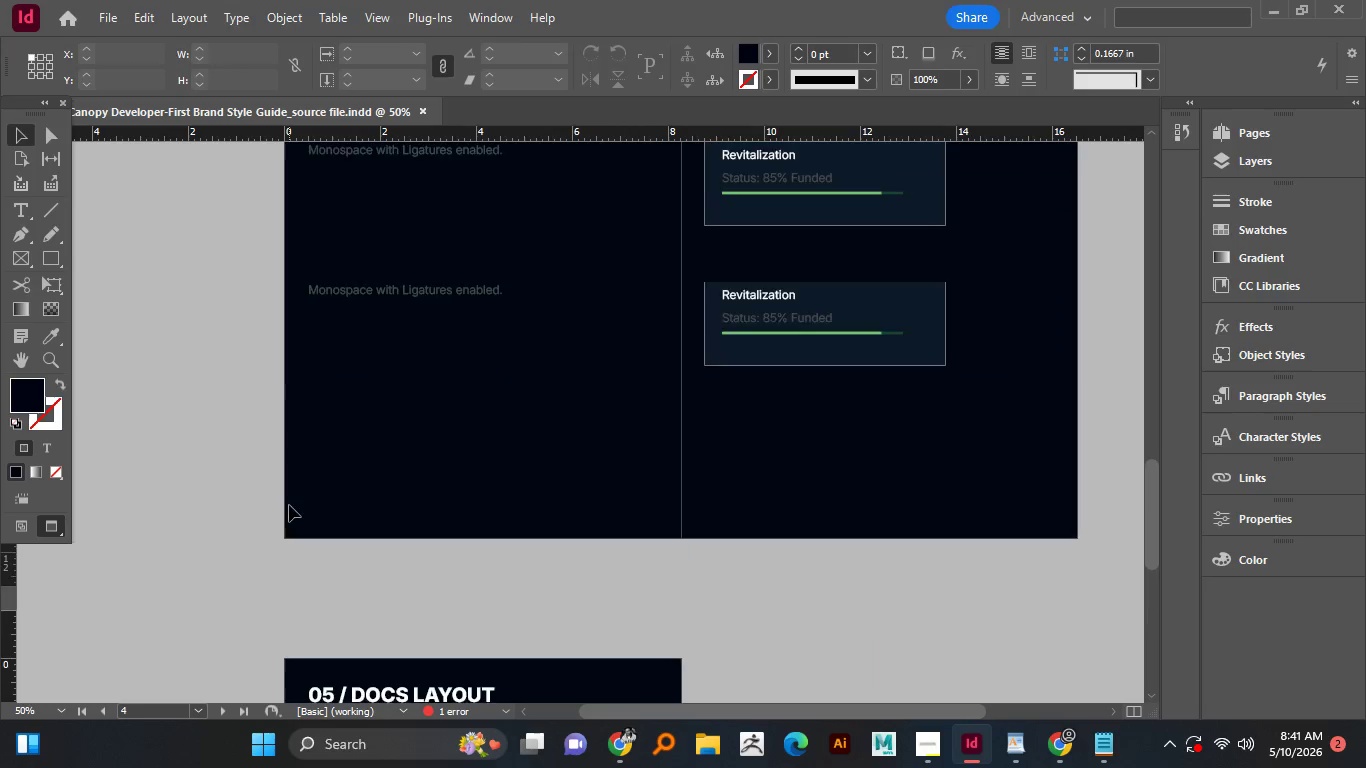 
scroll: coordinate [289, 505], scroll_direction: down, amount: 11.0
 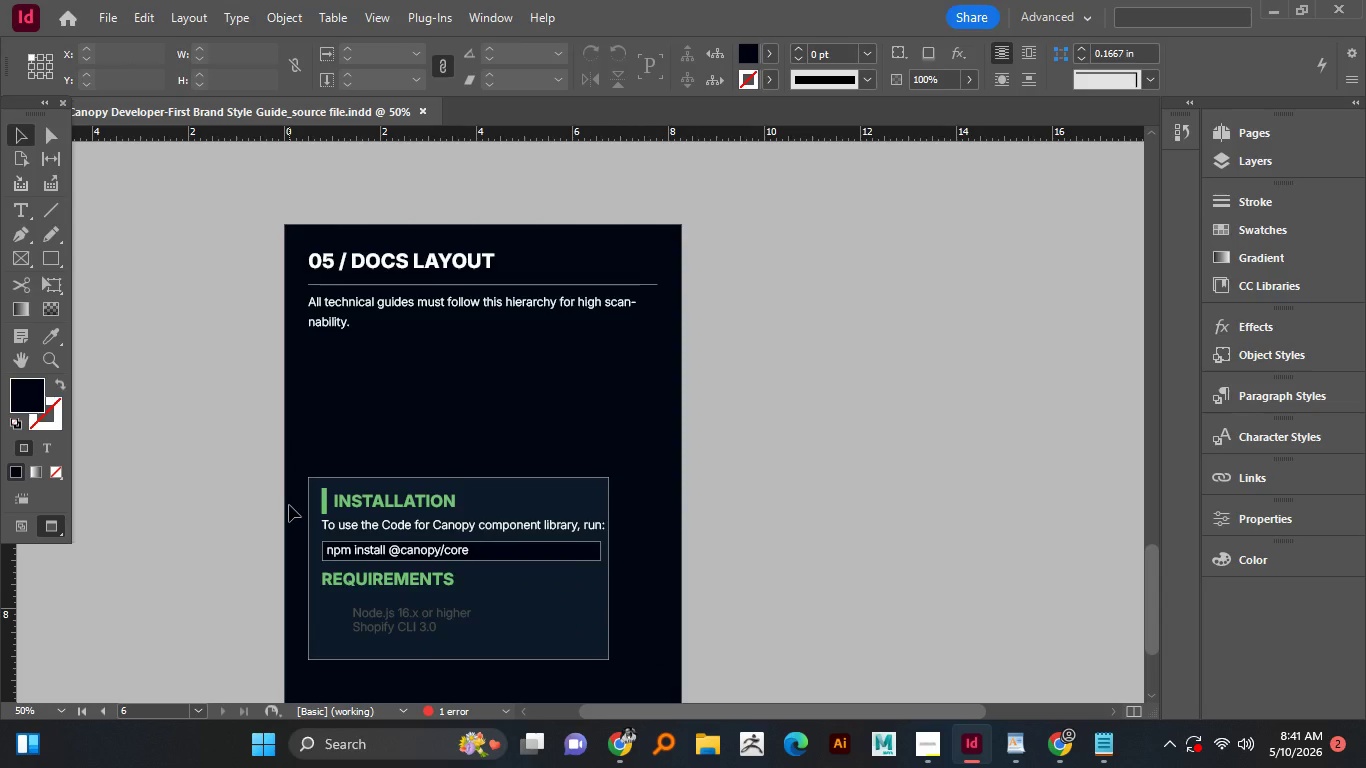 
key(Control+S)
 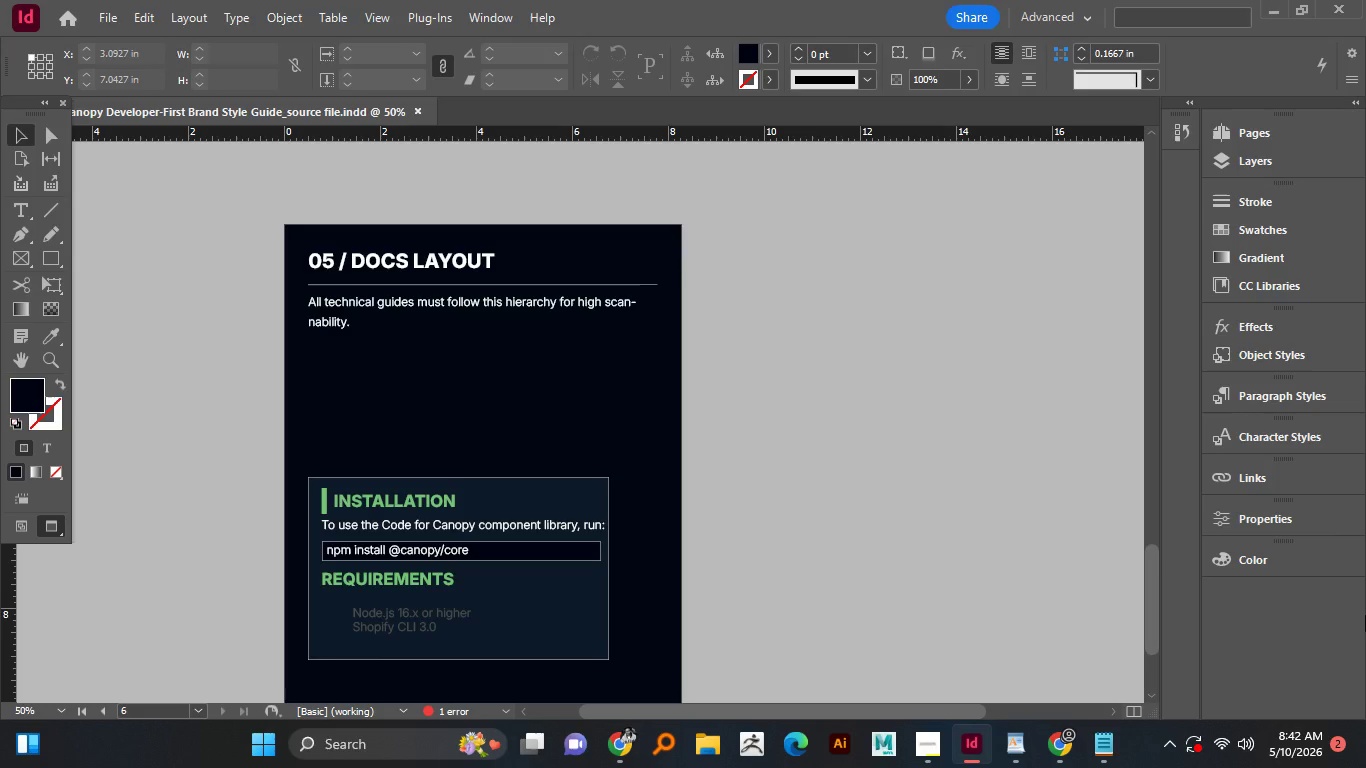 
wait(50.75)
 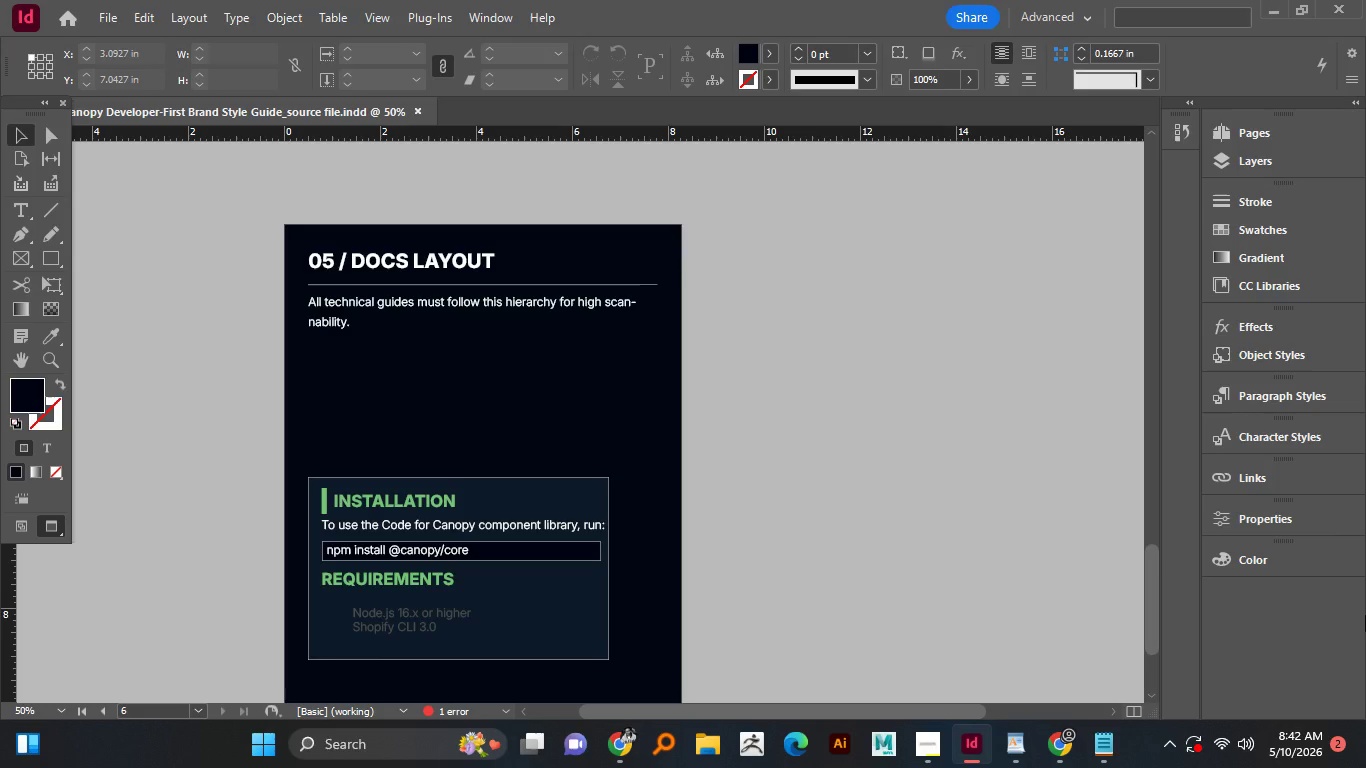 
left_click([733, 574])